 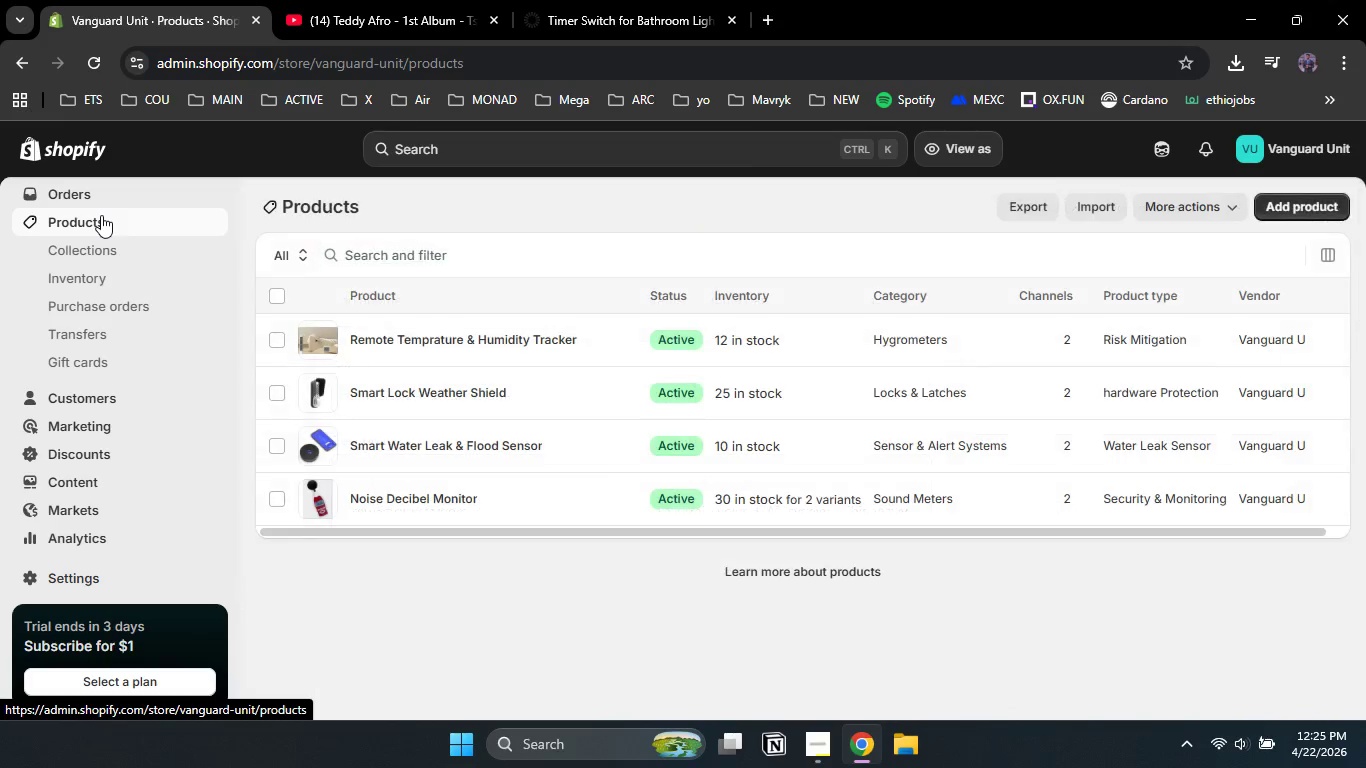 
left_click([278, 295])
 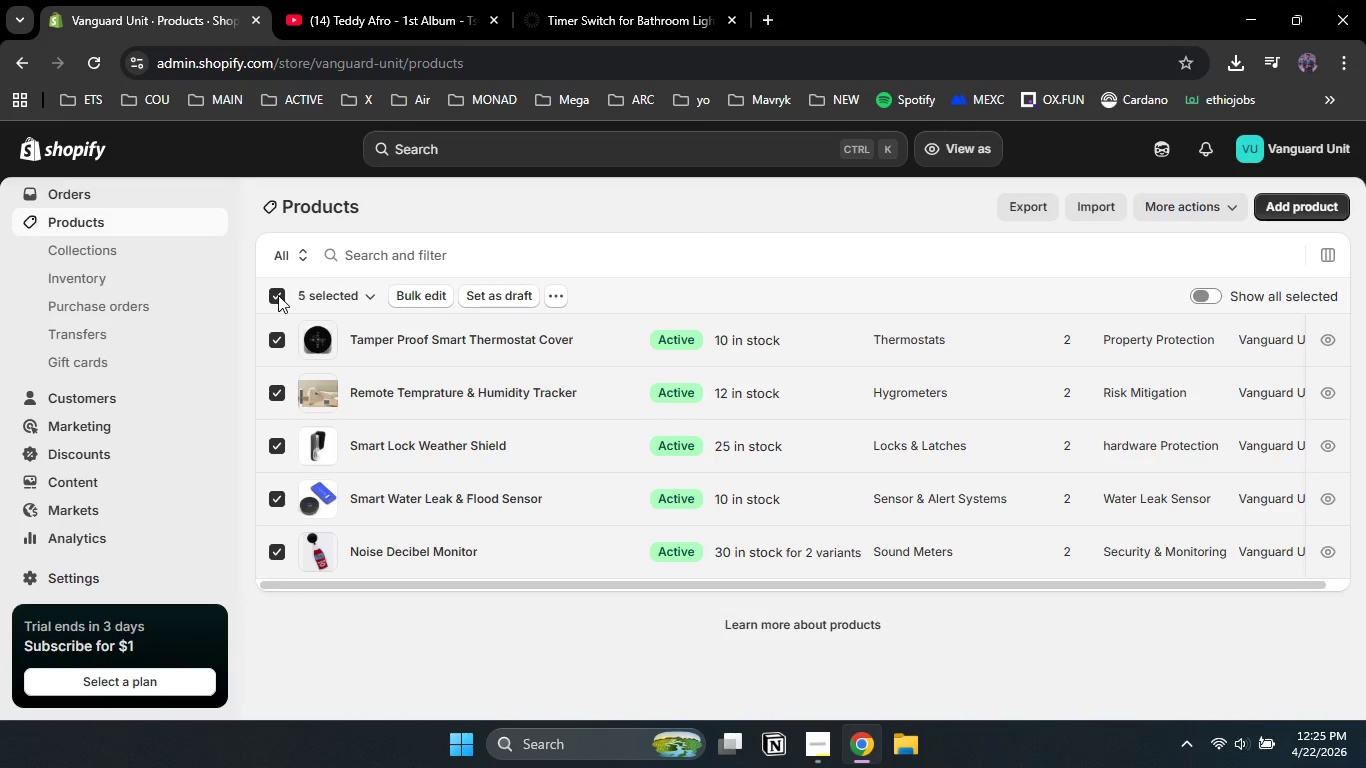 
left_click([278, 295])
 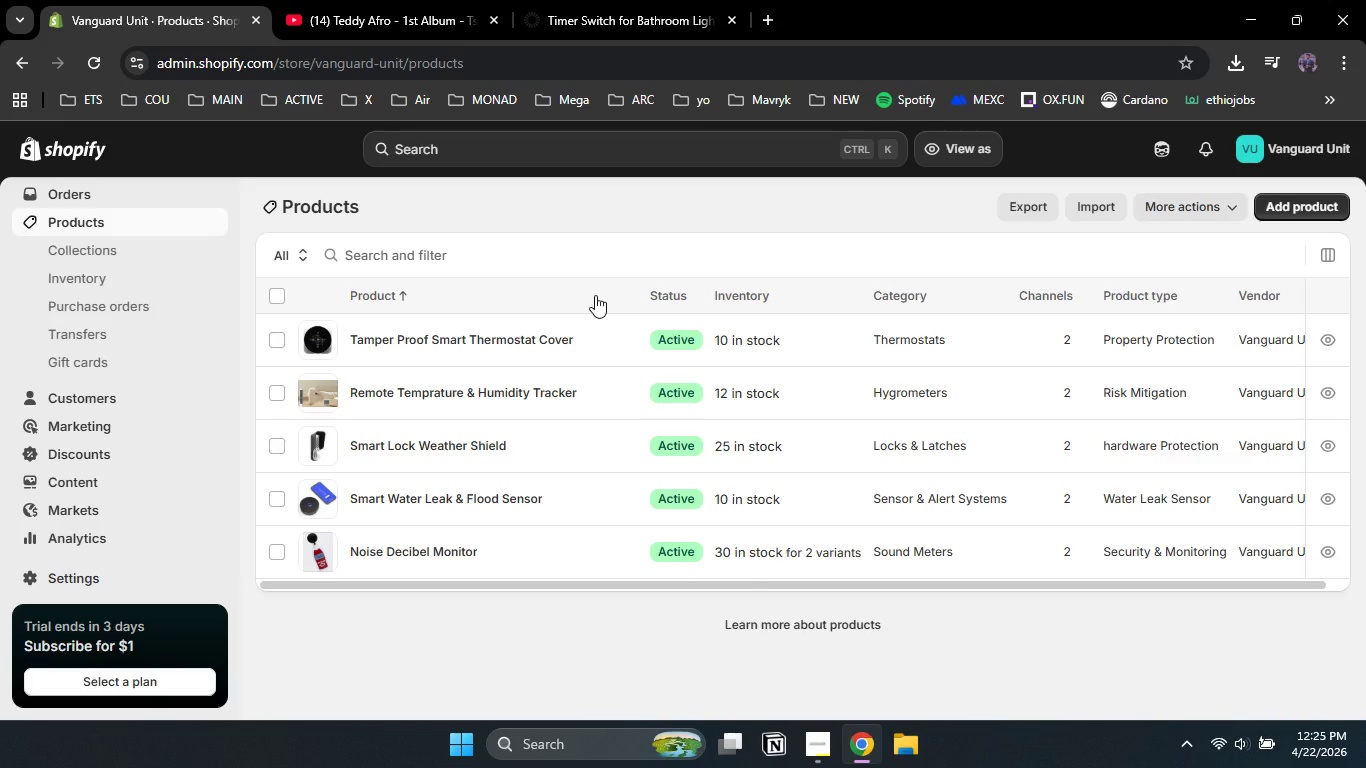 
wait(12.2)
 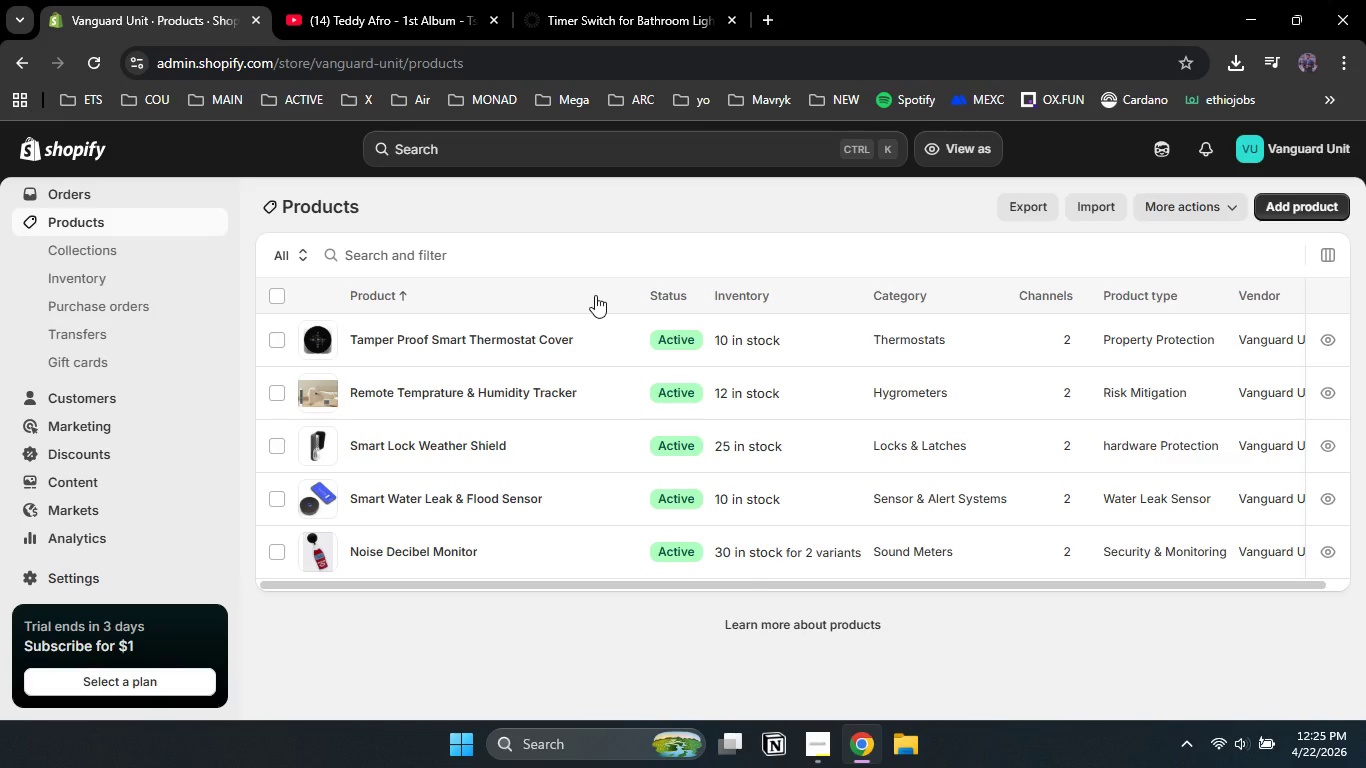 
left_click([1286, 217])
 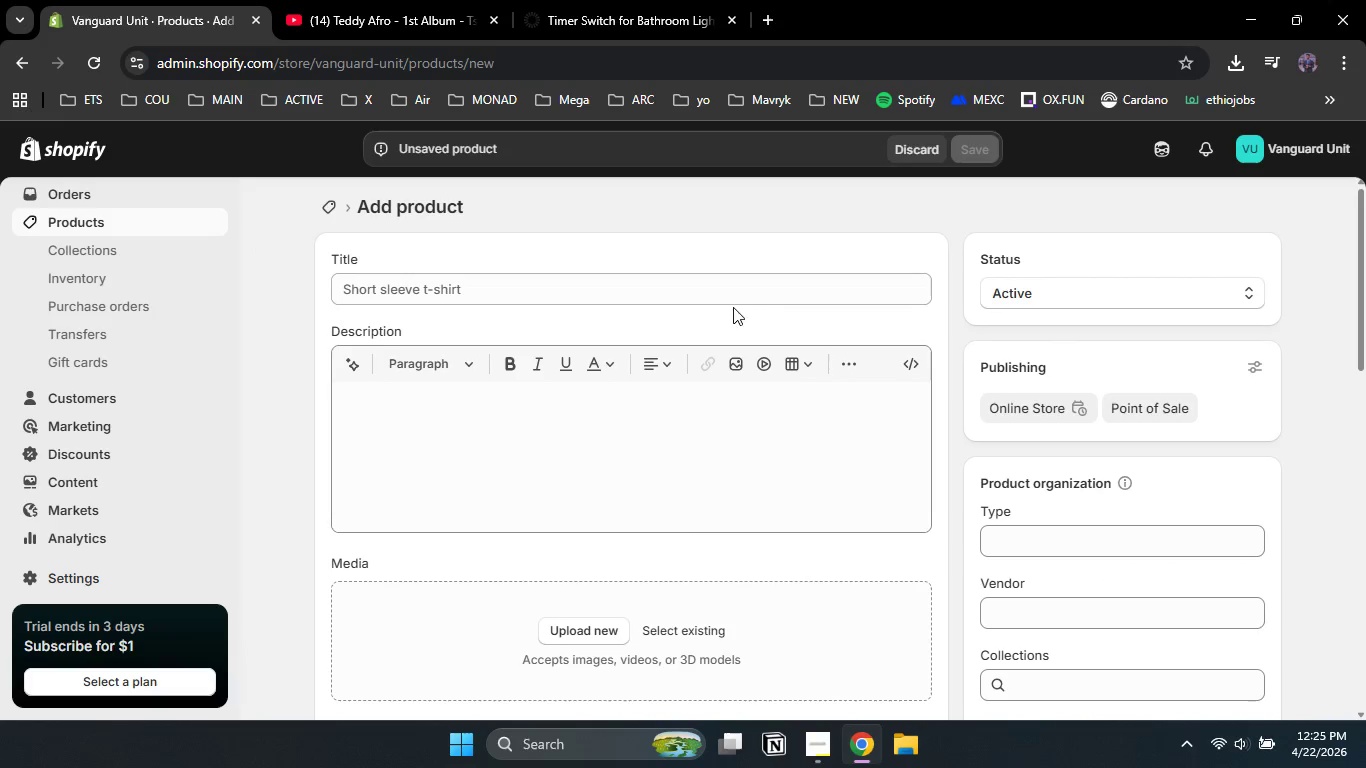 
left_click([122, 222])
 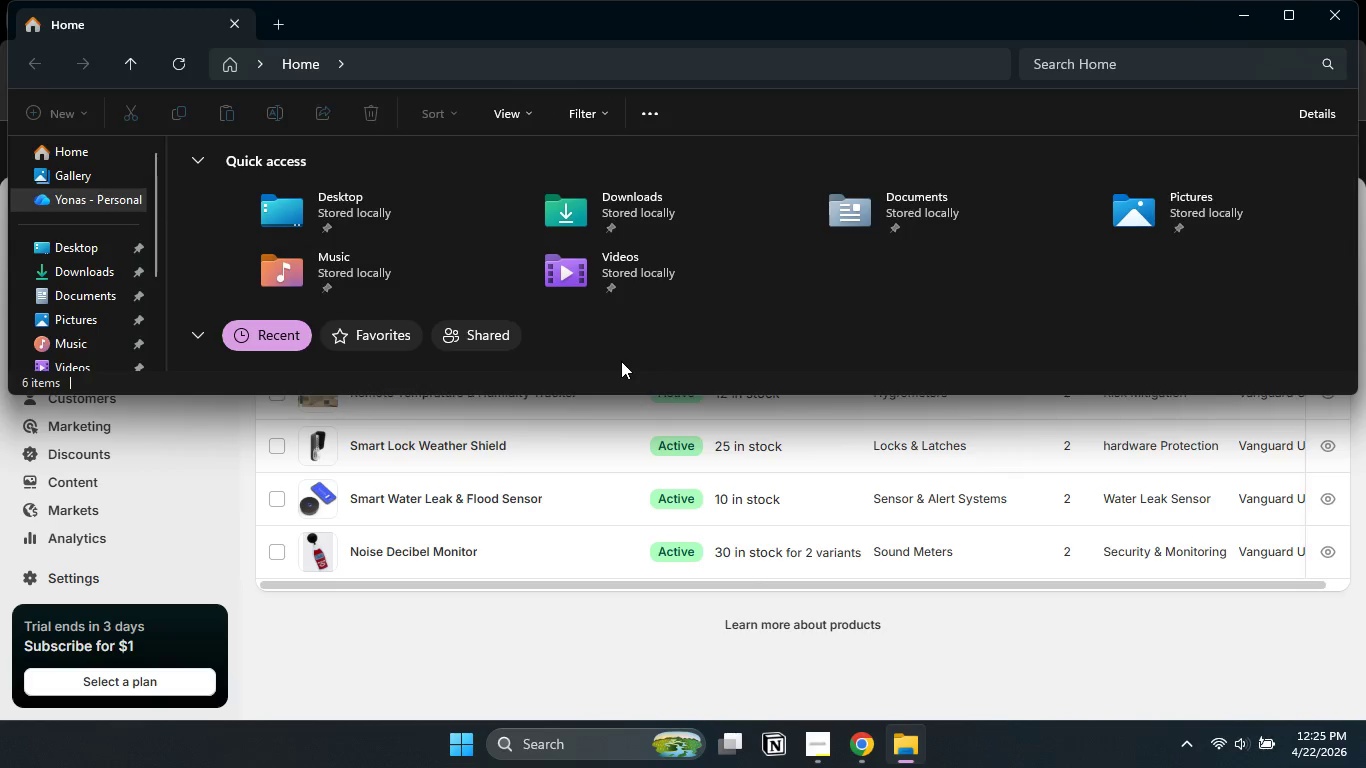 
wait(7.84)
 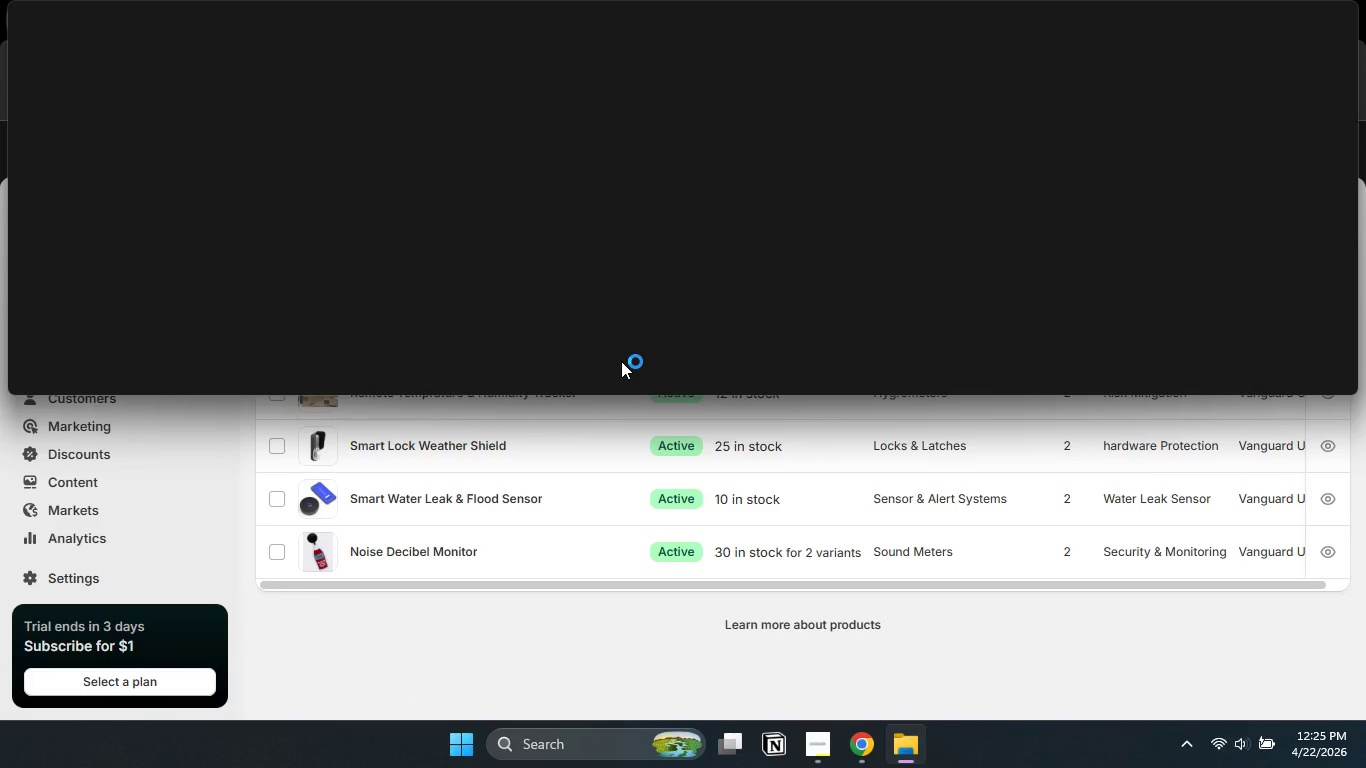 
double_click([388, 219])
 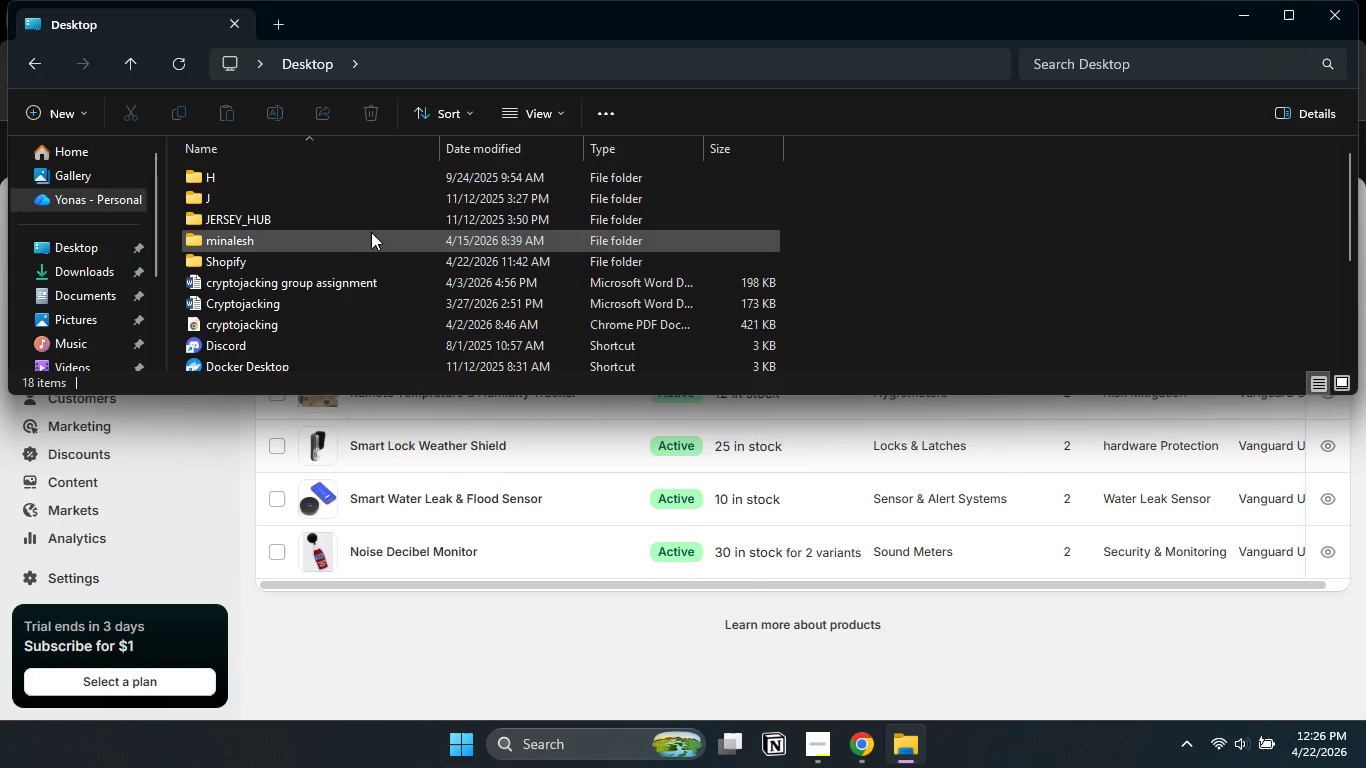 
left_click([303, 272])
 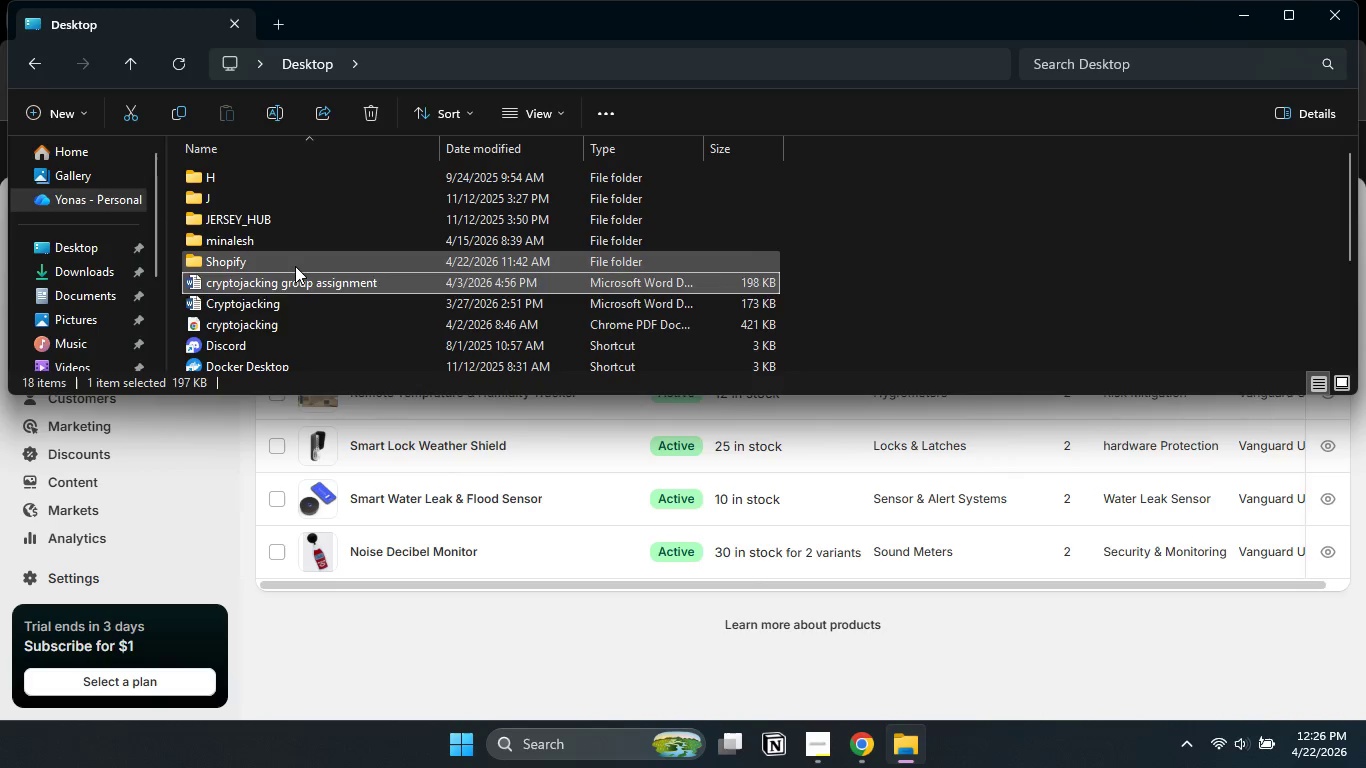 
double_click([295, 266])
 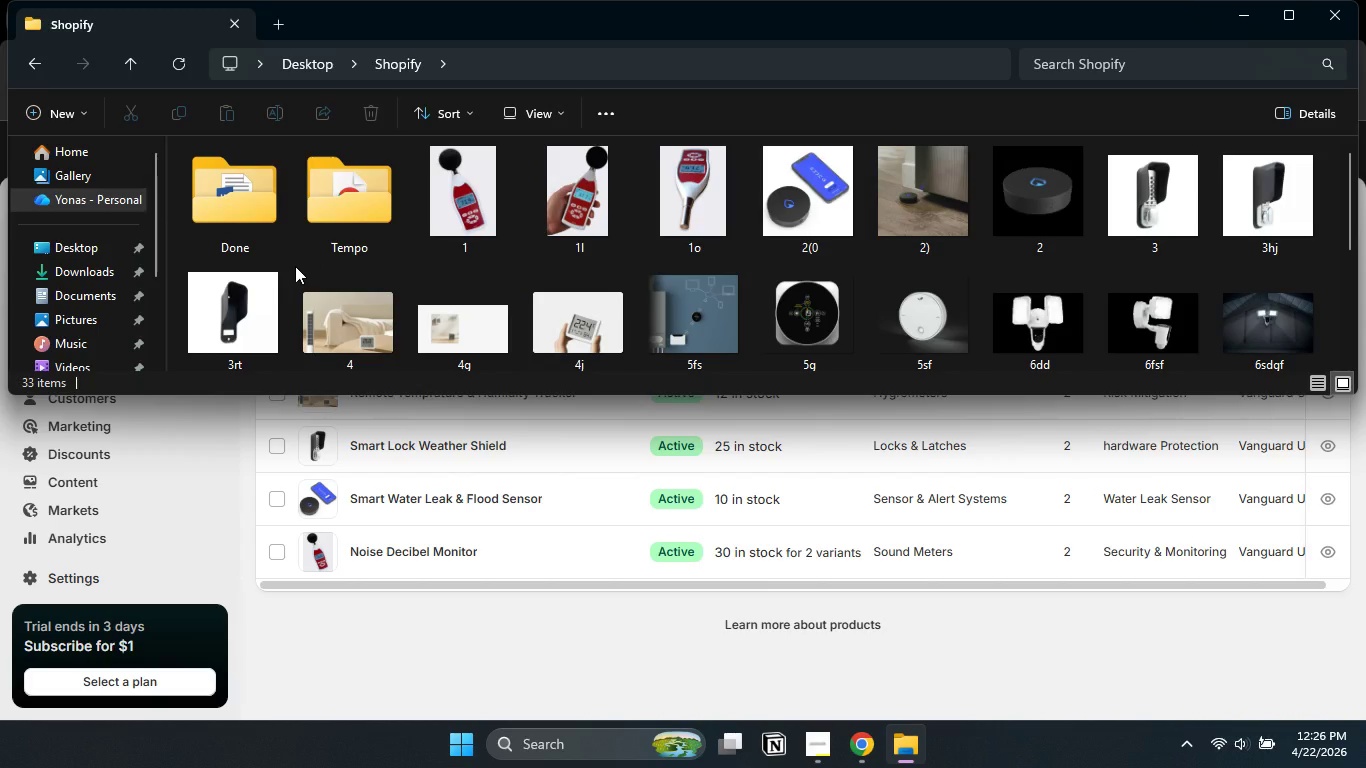 
wait(5.44)
 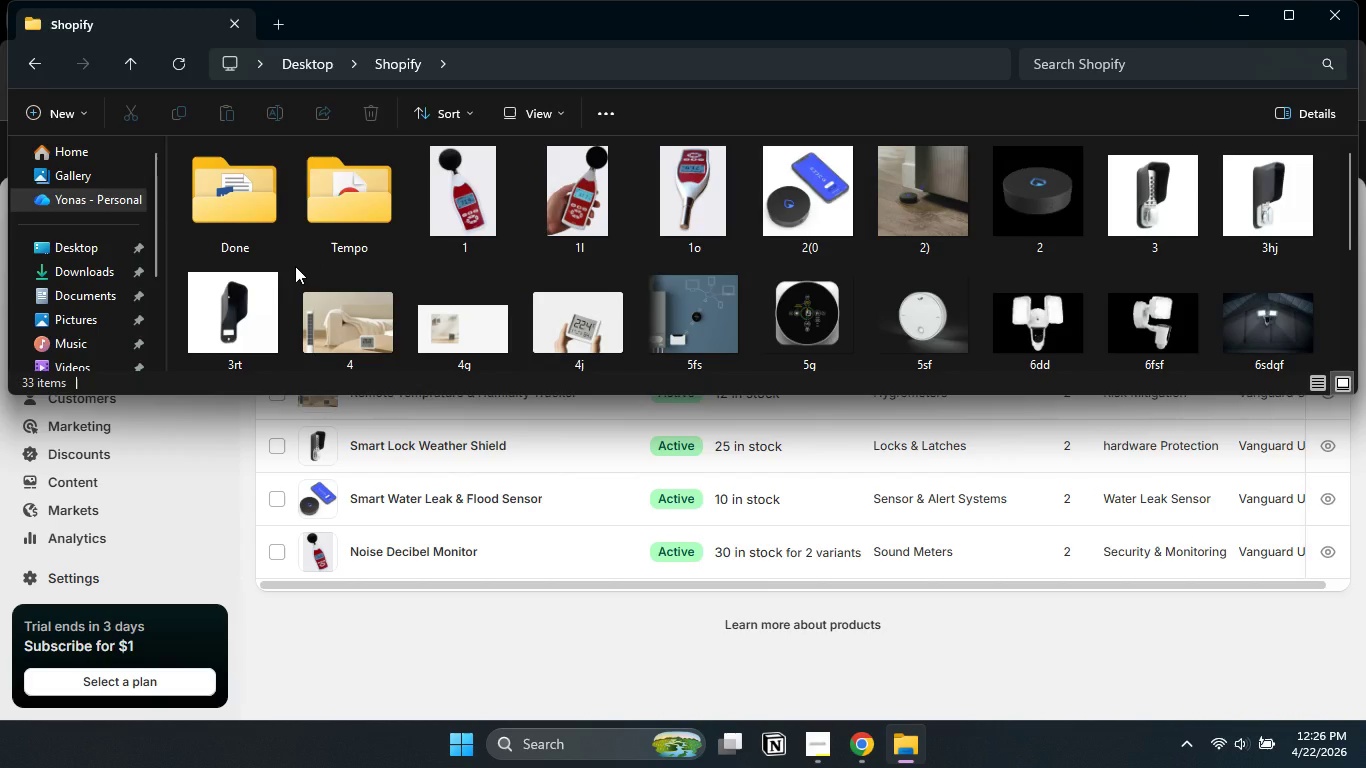 
left_click([885, 666])
 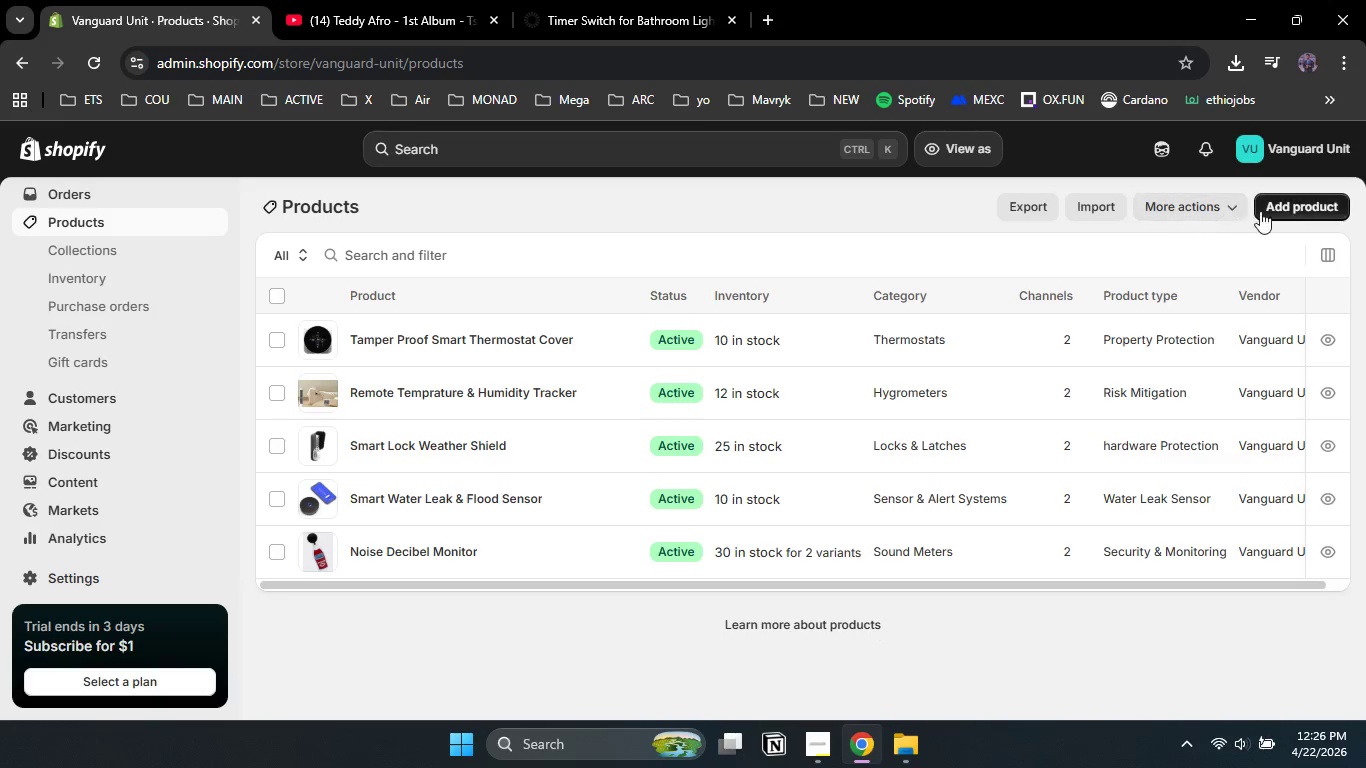 
left_click([1280, 211])
 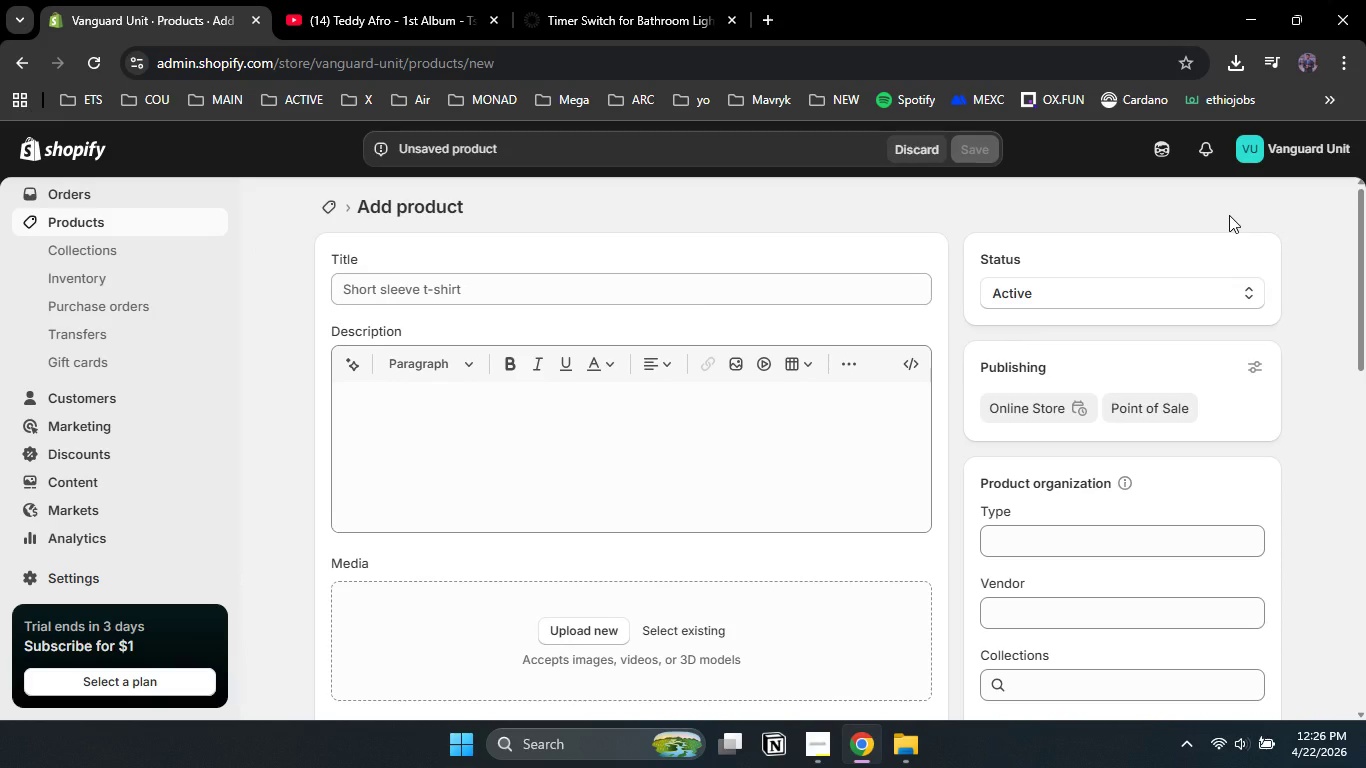 
wait(9.95)
 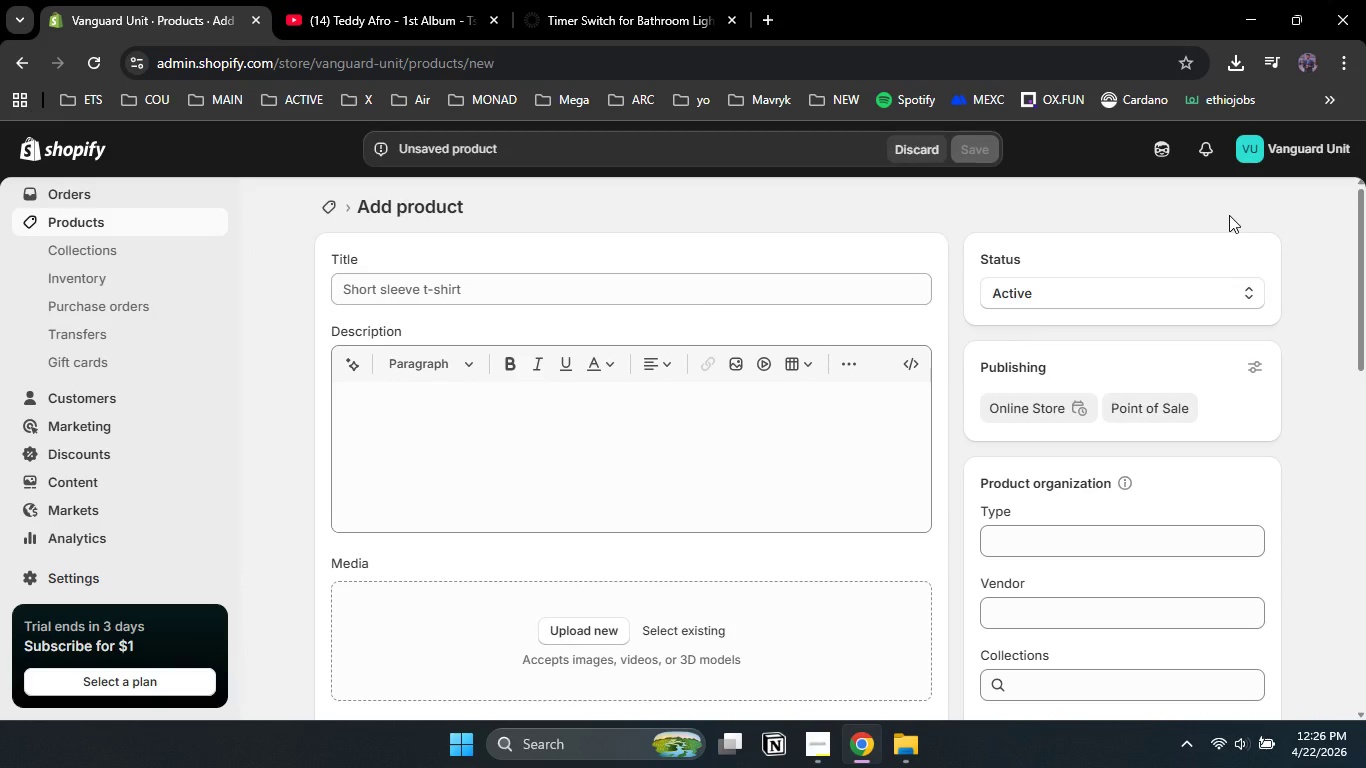 
left_click([831, 284])
 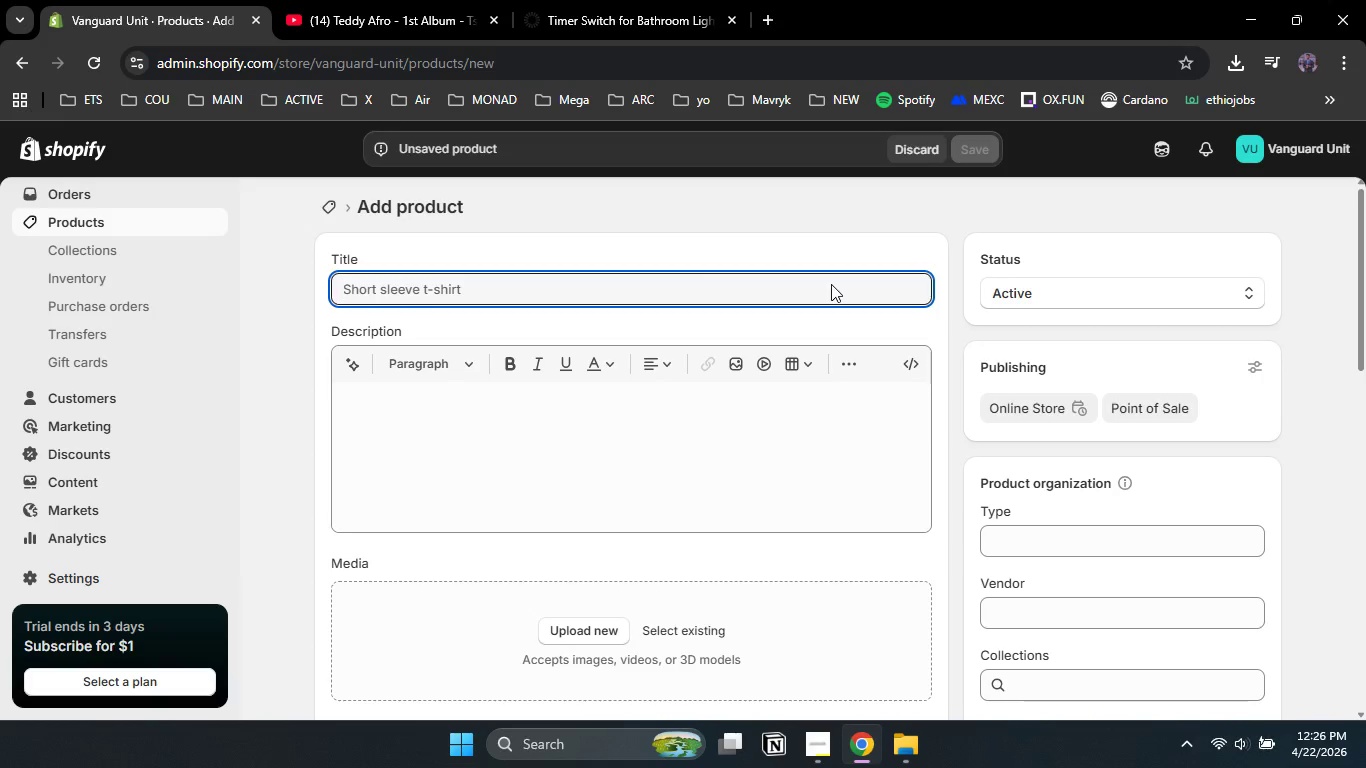 
type(Smart Motion Security Floodlight)
 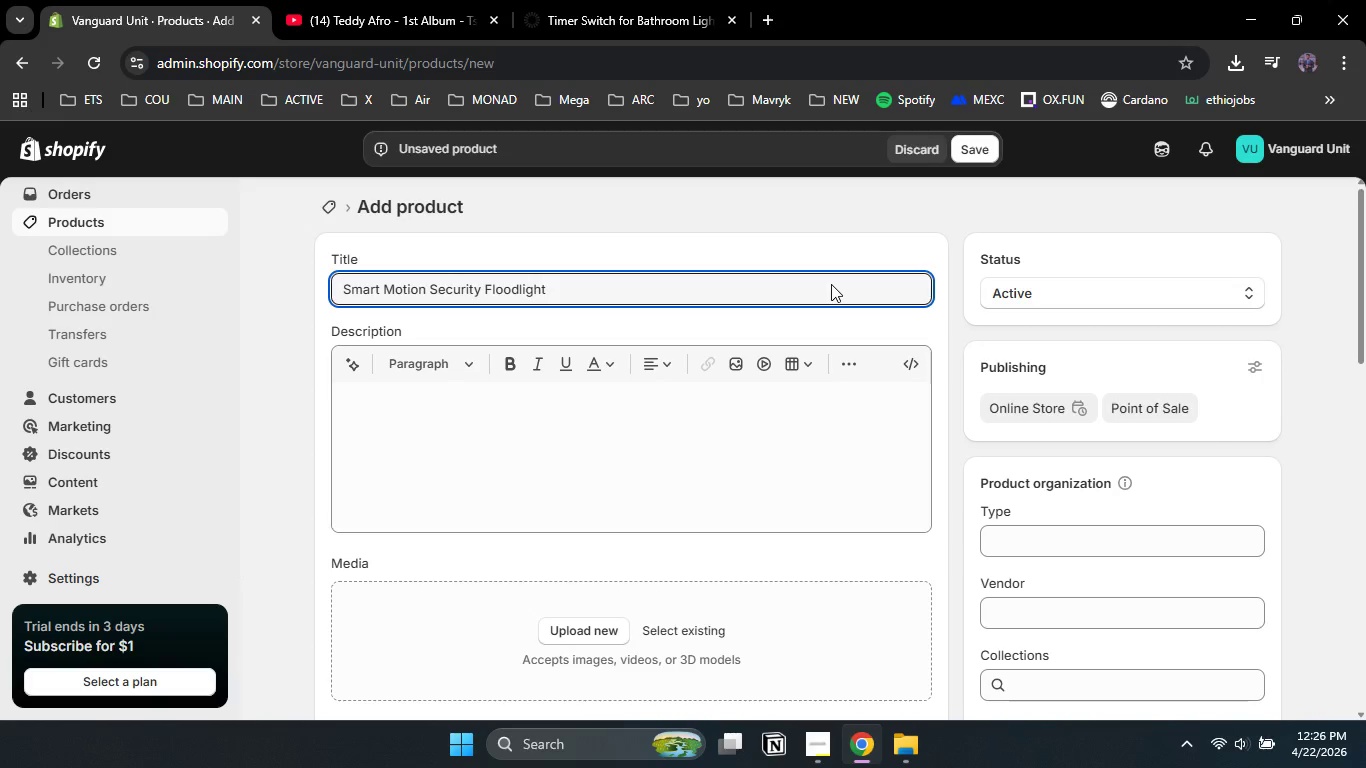 
left_click([722, 406])
 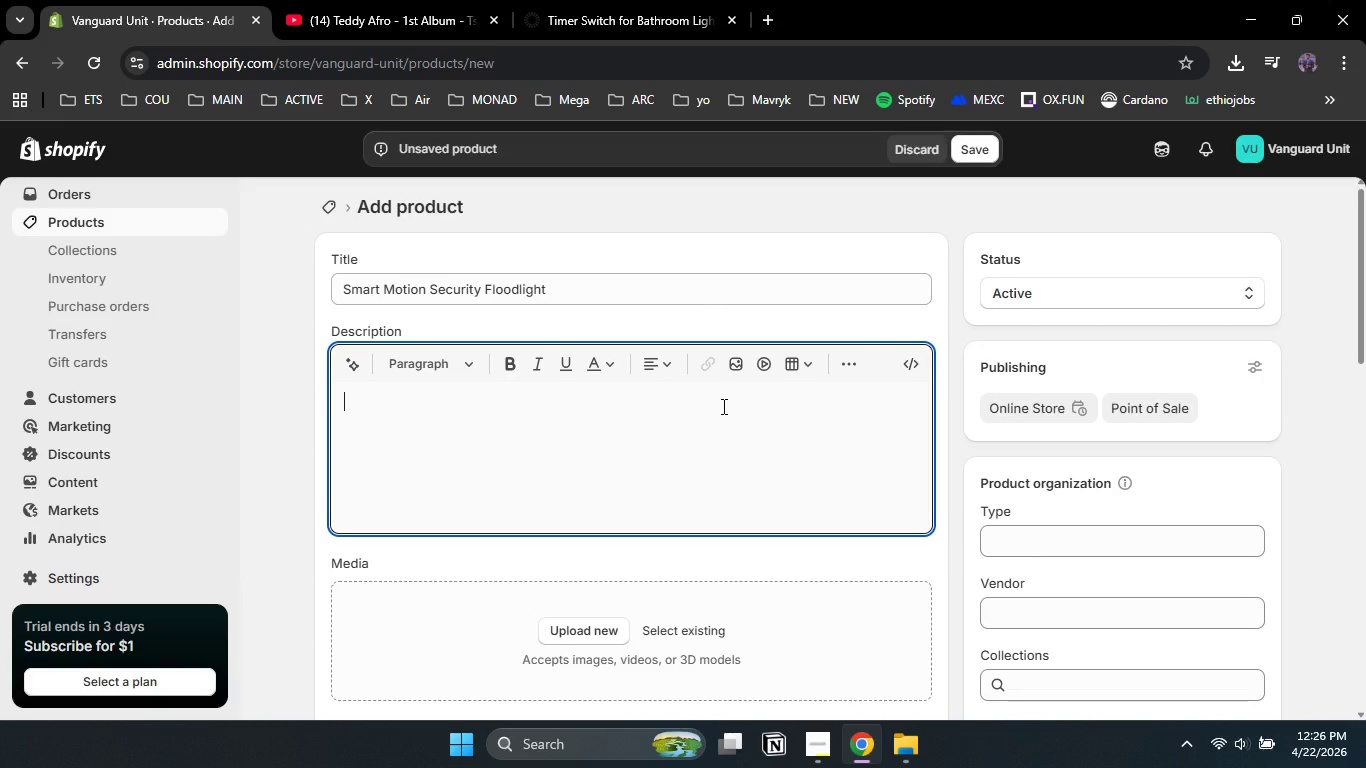 
type(L)
key(Backspace)
type(Deter unauthorized activity and enhanv)
key(Backspace)
type(ce guest saftey )
key(Backspace)
key(Backspace)
key(Backspace)
key(Backspace)
type(ety during late naight chek)
key(Backspace)
key(Backspace)
type(ceck-ins. This motion activated system provide )
key(Backspace)
type(s the peace of mind that )
 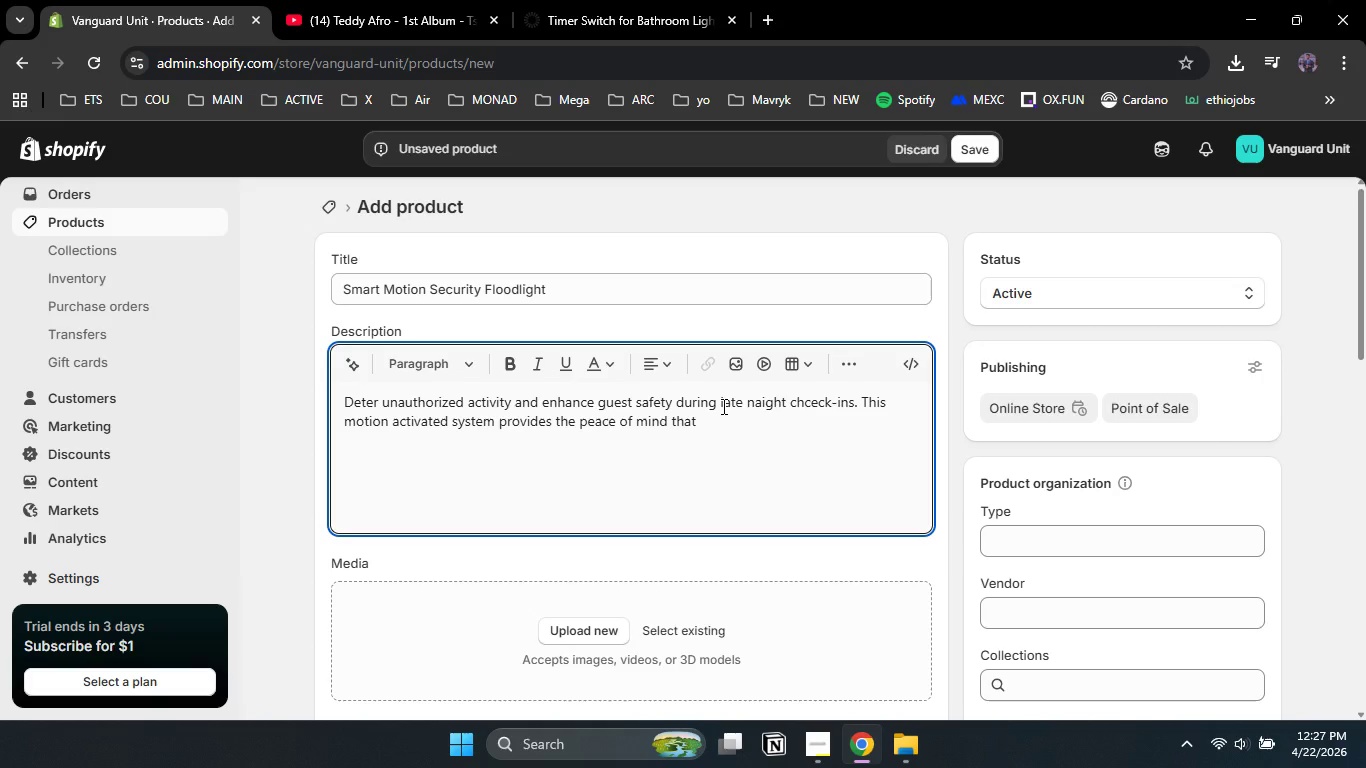 
type(your )
 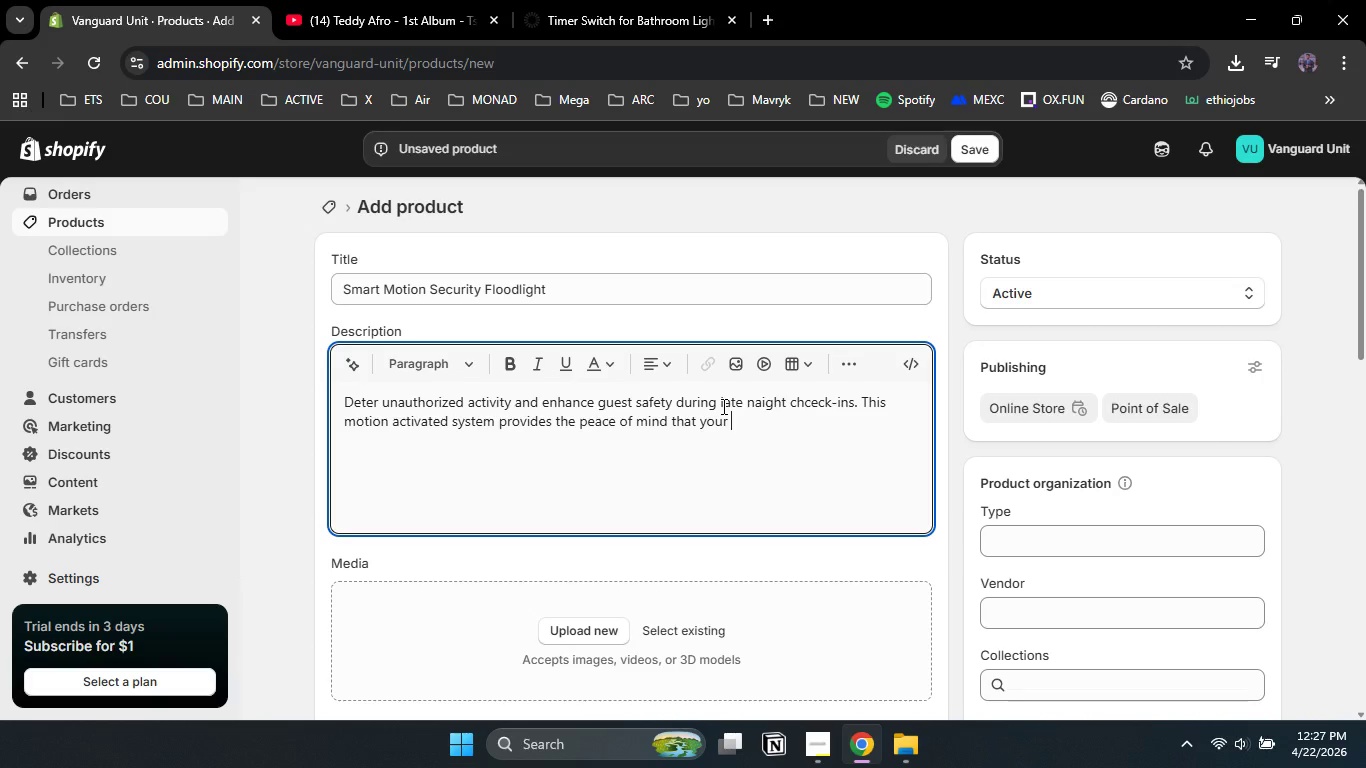 
type(property's perimeters)
key(Backspace)
type( is consta)
 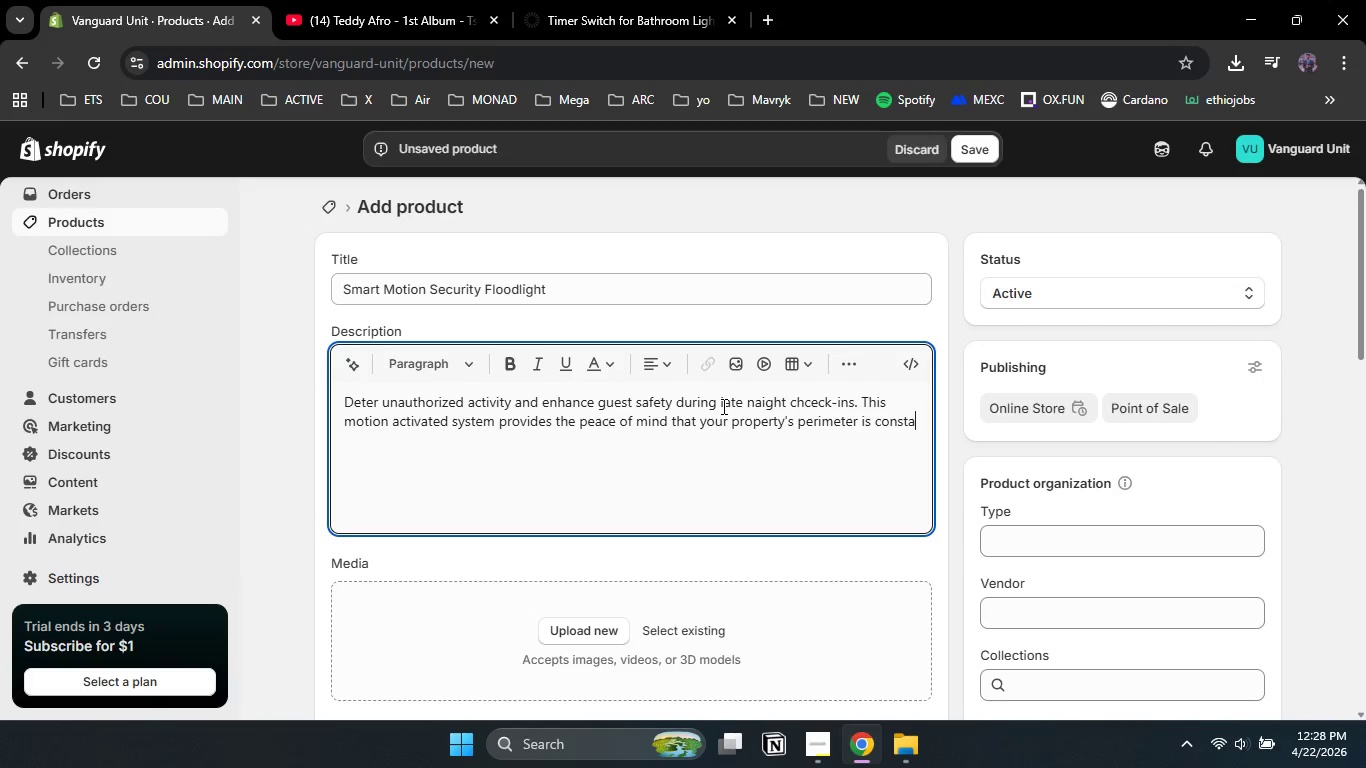 
type(ntly moni)
 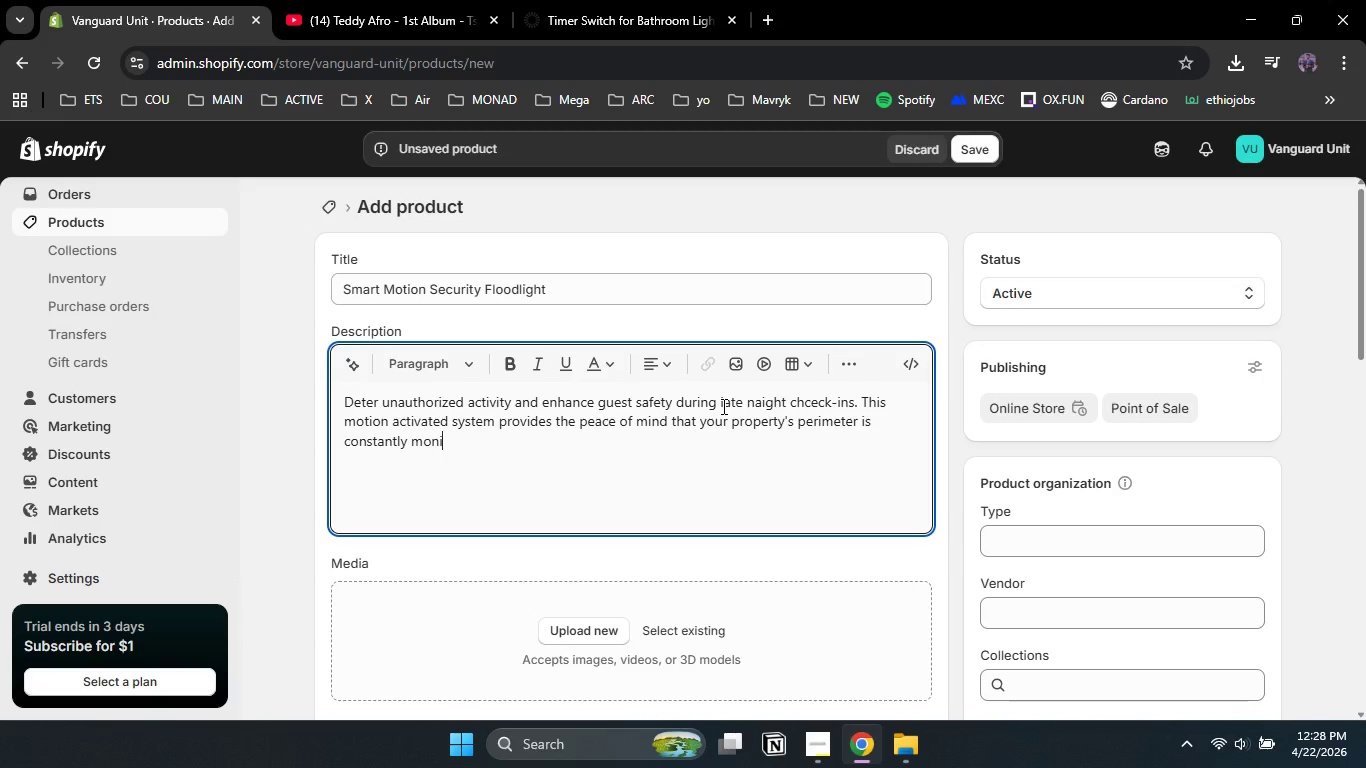 
type(tored and well lit.)
 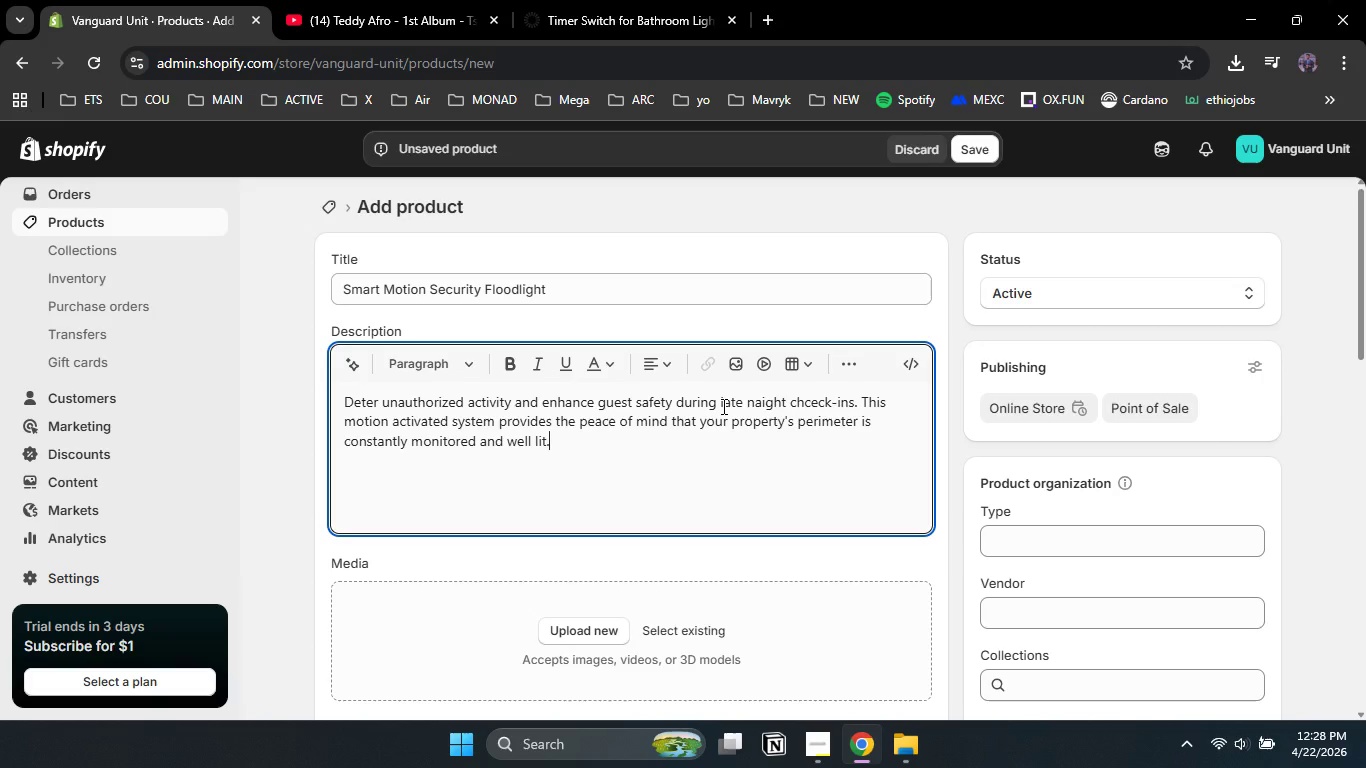 
key(Enter)
 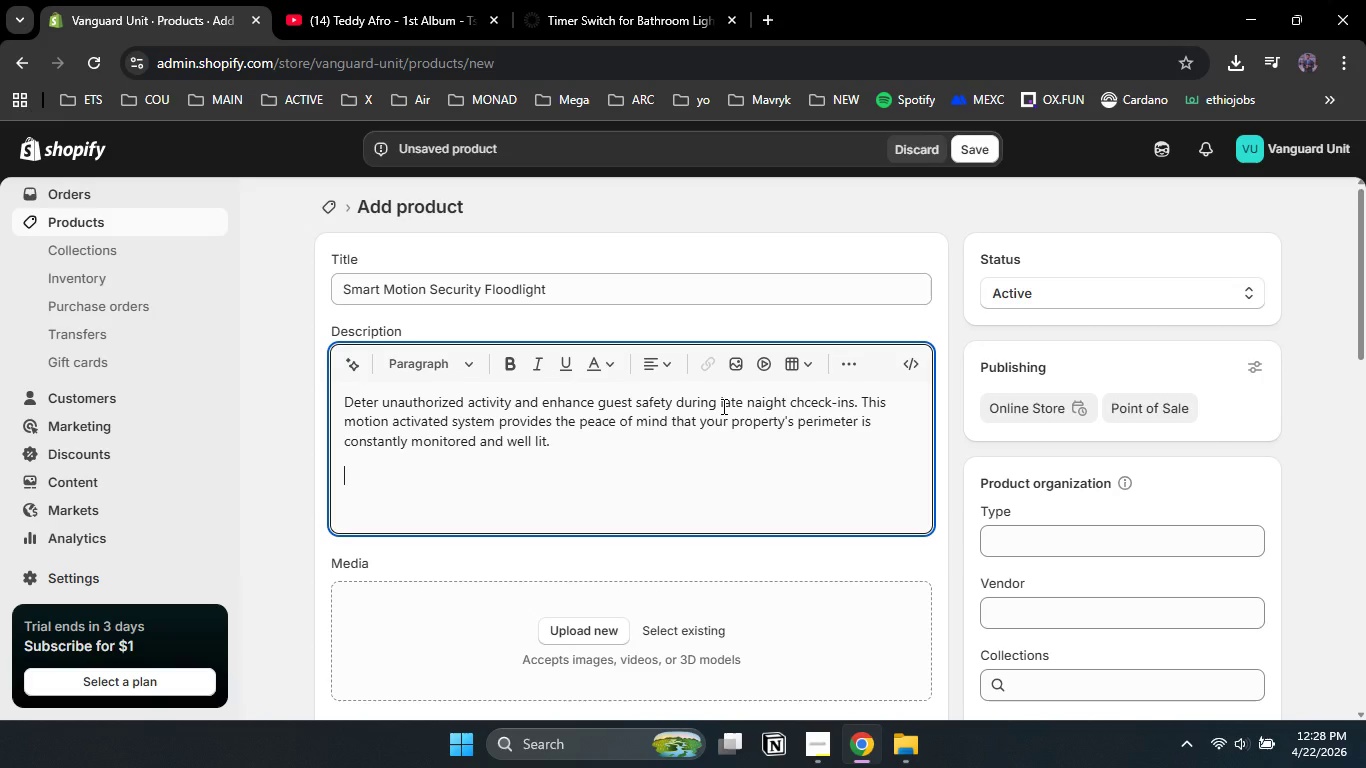 
type(The use of i)
key(Backspace)
type(high effeci)
key(Backspace)
key(Backspace)
type(iciecny LEDs comn)
key(Backspace)
type(binedwit )
key(Backspace)
key(Backspace)
key(Backspace)
key(Backspace)
type( with motion sesnsing technology provis)
key(Backspace)
type(des )
 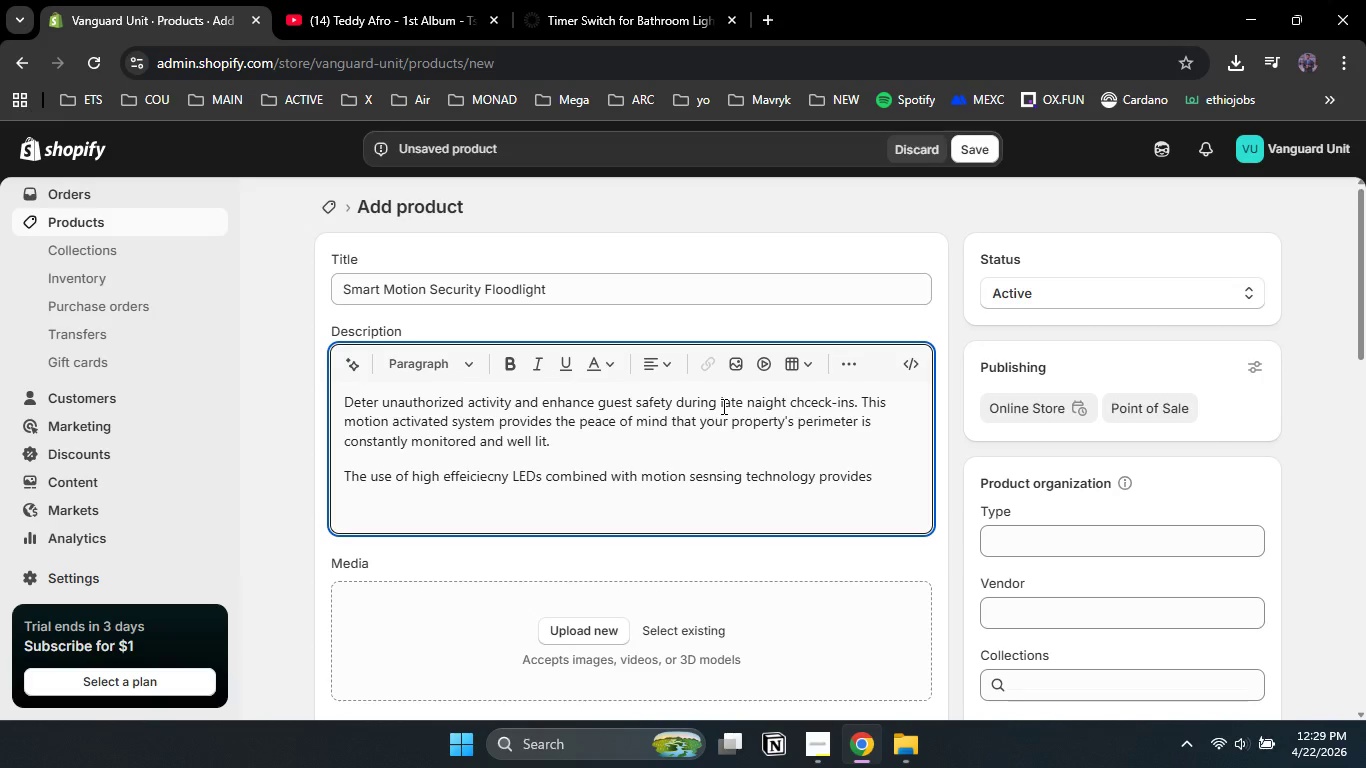 
wait(8.62)
 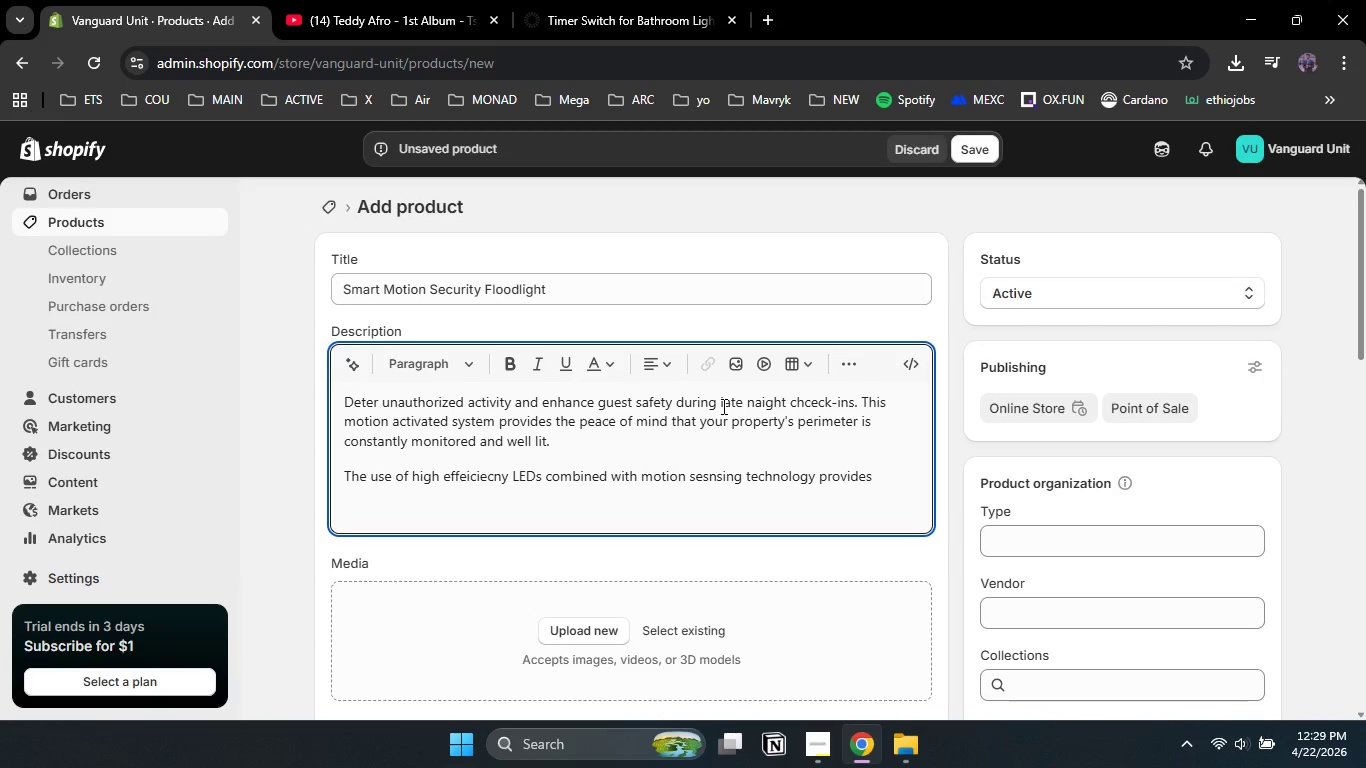 
type(lom)
key(Backspace)
type(nhg)
key(Backspace)
key(Backspace)
type(g term cost sacing )
key(Backspace)
key(Backspace)
key(Backspace)
key(Backspace)
key(Backspace)
type(ving  on)
key(Backspace)
key(Backspace)
key(Backspace)
type(on electricall)
key(Backspace)
key(Backspace)
key(Backspace)
type(ity and maintenance. It is a professional grade )
 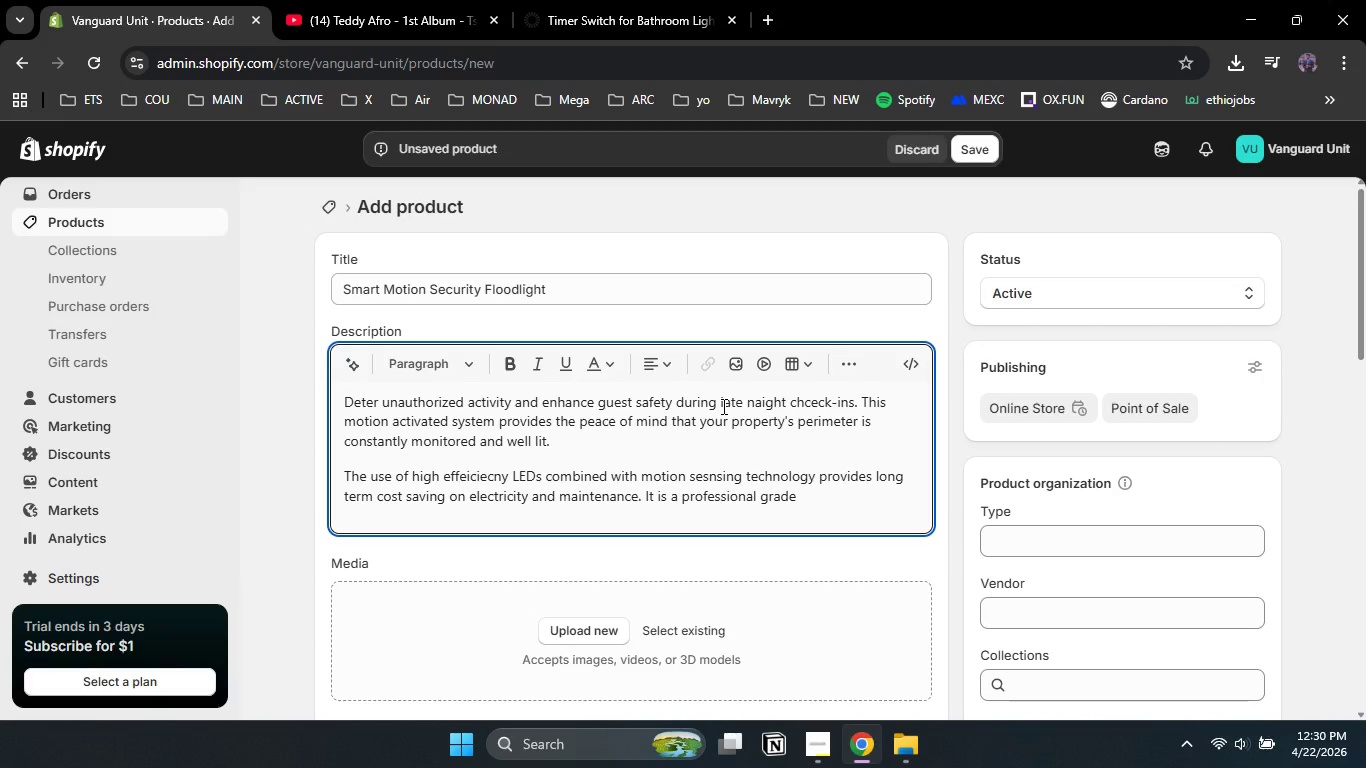 
type(deterrent designed for the rigors of short term rental mana)
 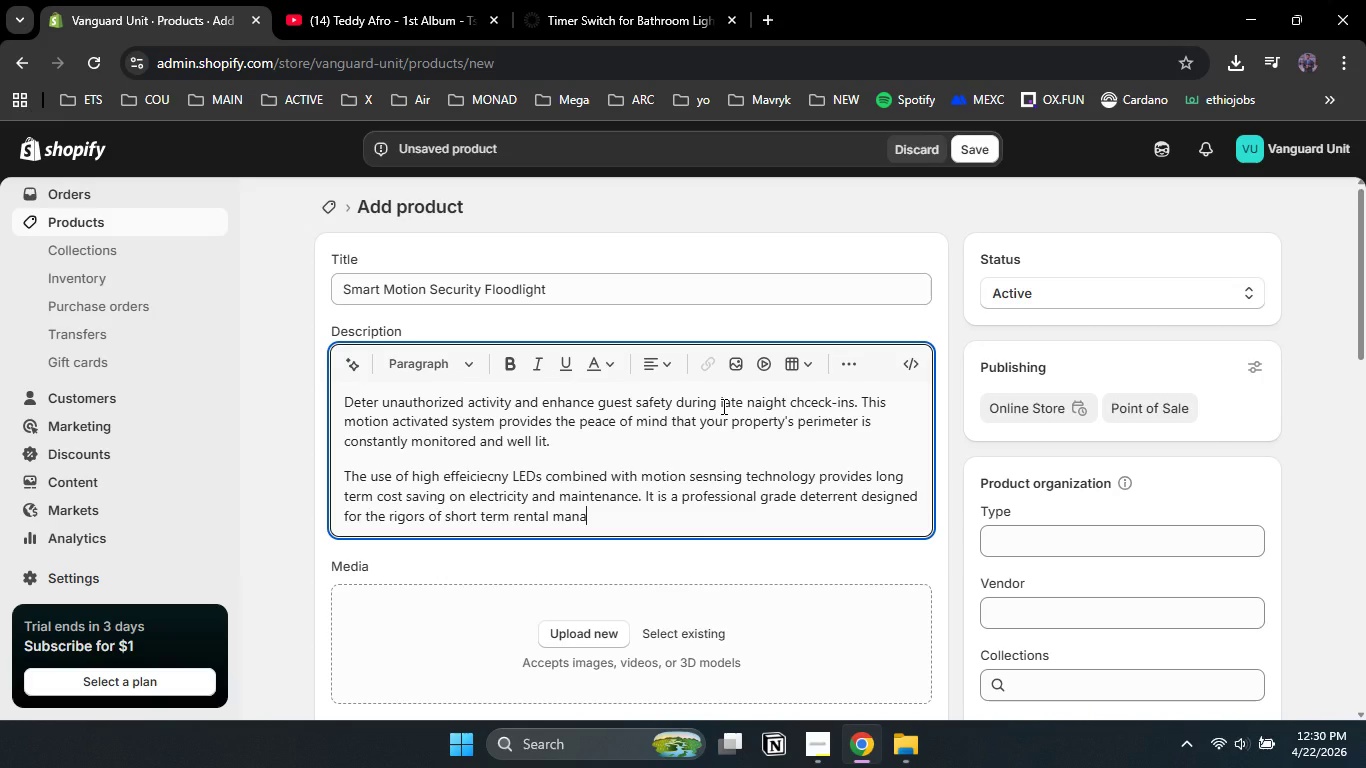 
key(G)
 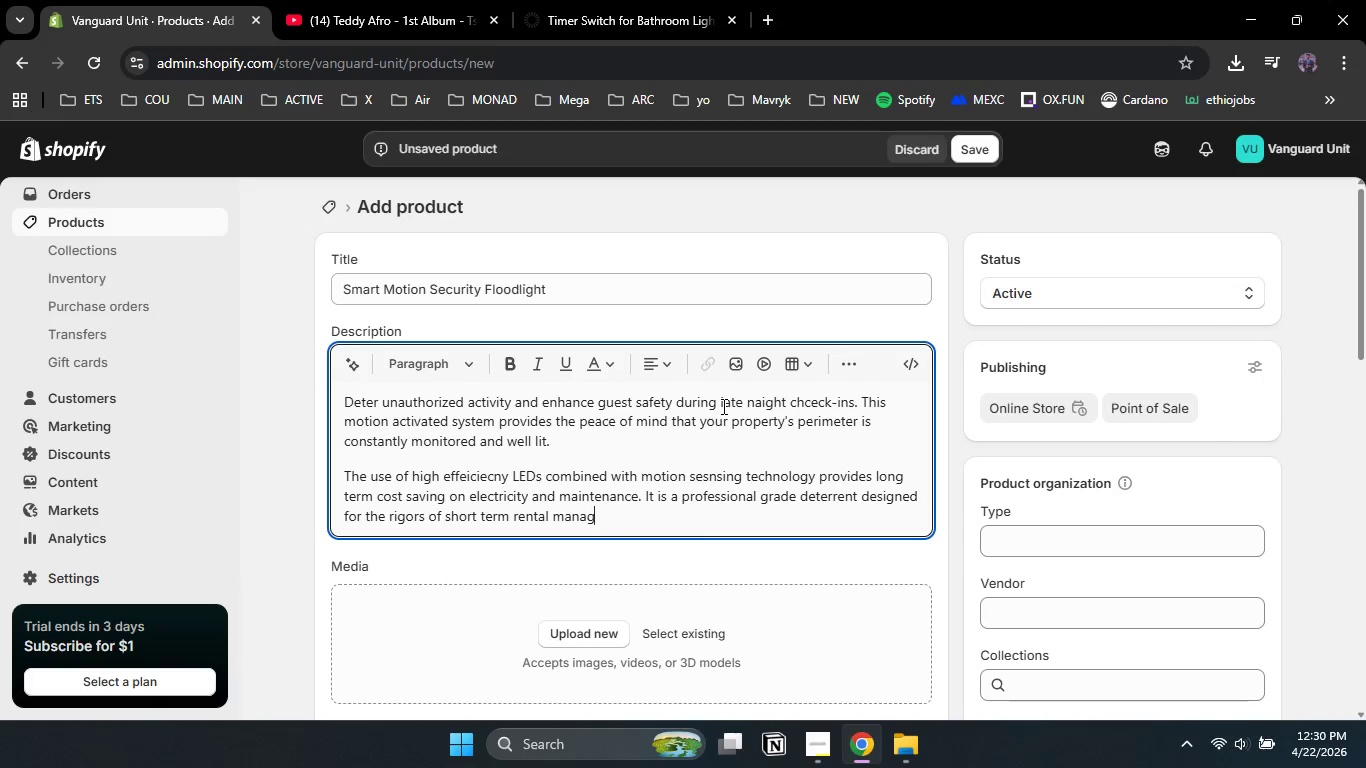 
type(ement.)
 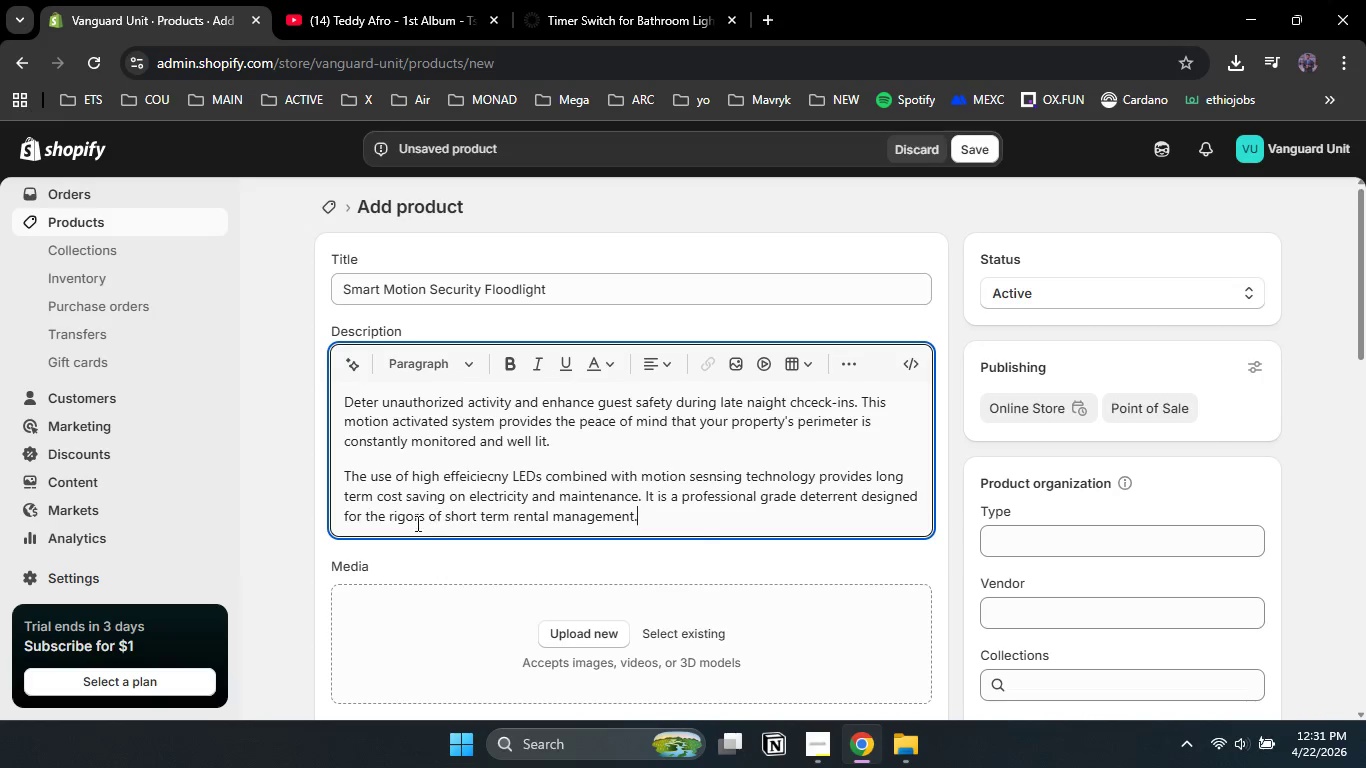 
wait(5.94)
 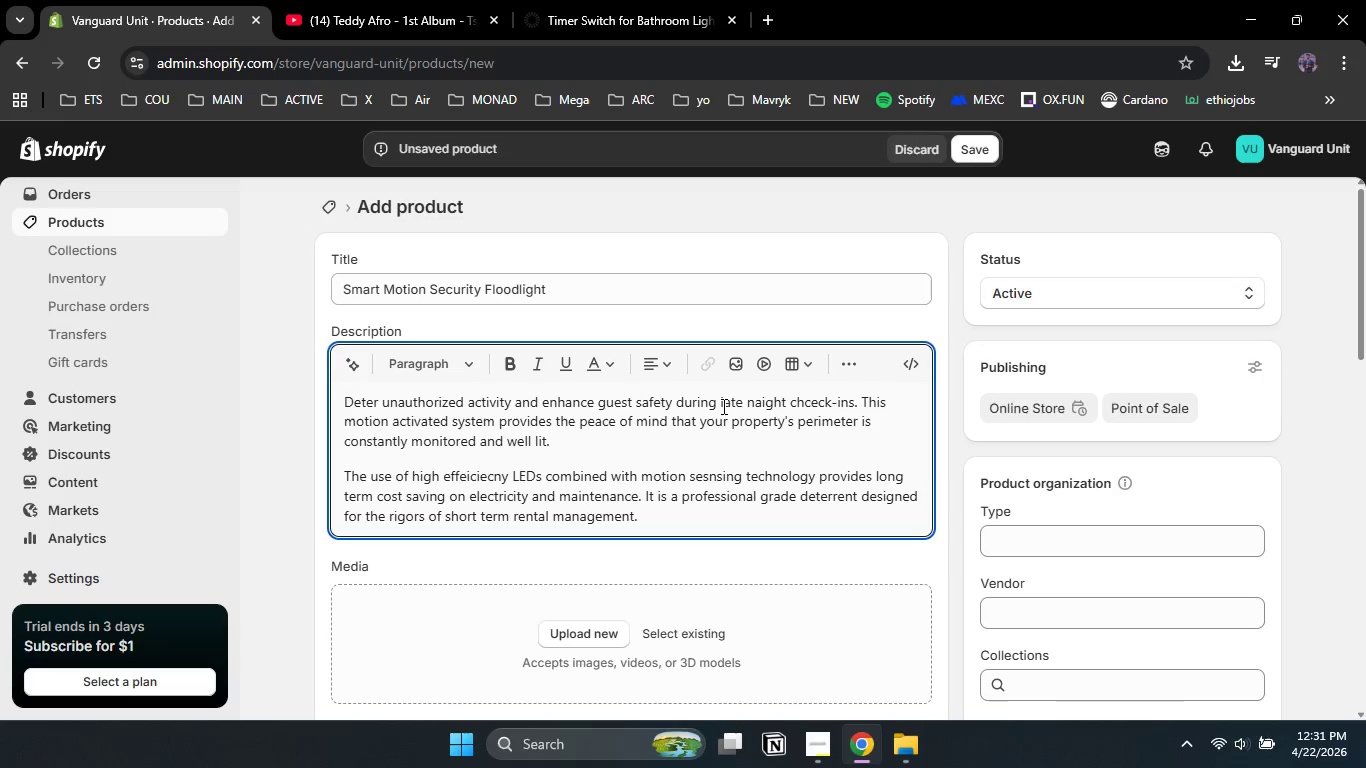 
left_click_drag(start_coordinate=[377, 495], to_coordinate=[446, 495])
 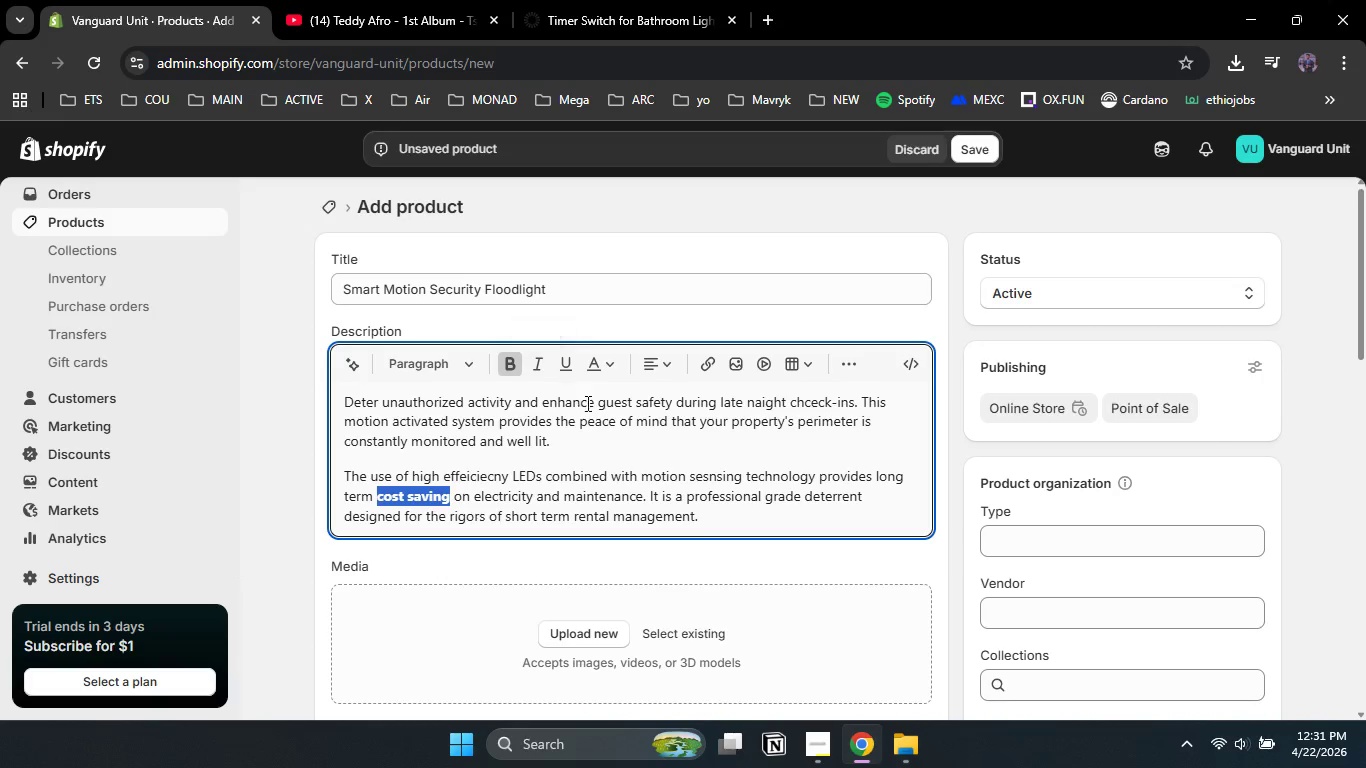 
left_click_drag(start_coordinate=[582, 420], to_coordinate=[665, 419])
 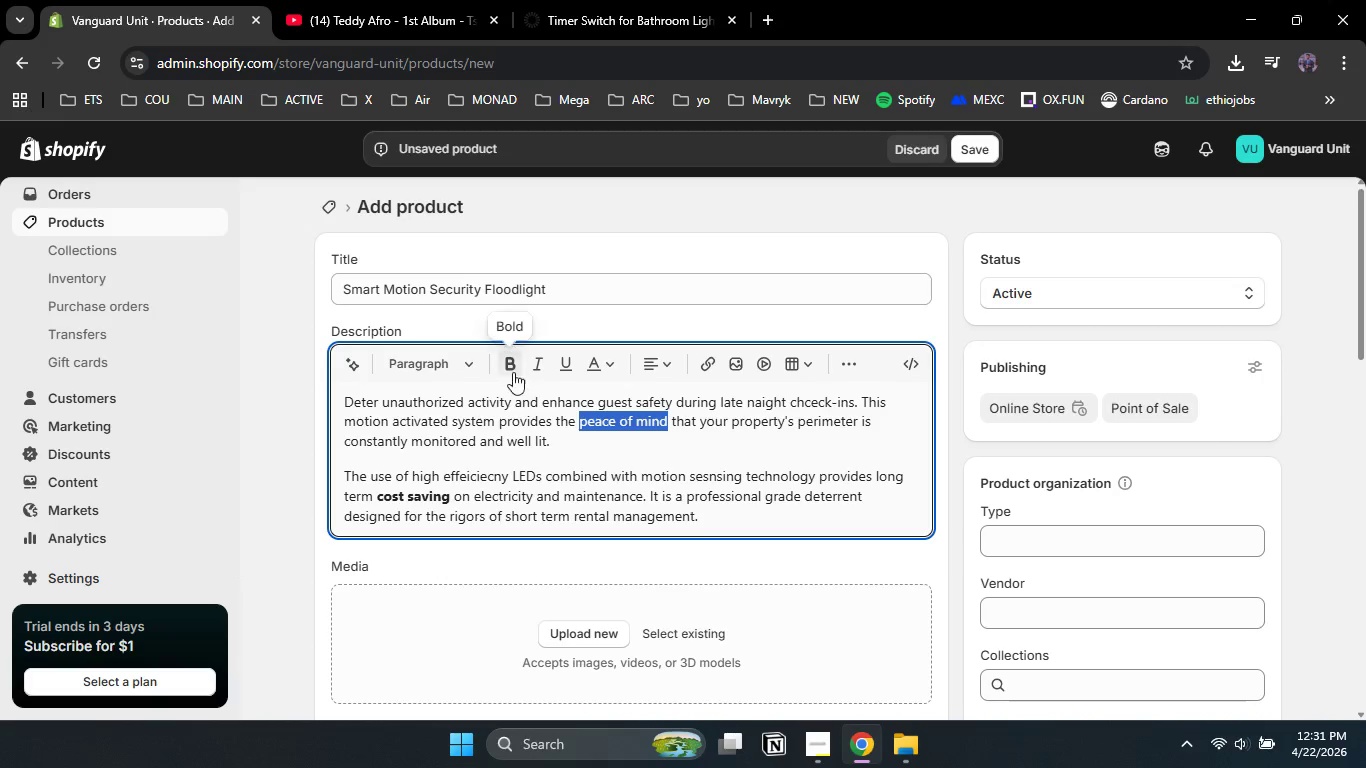 
left_click([508, 365])
 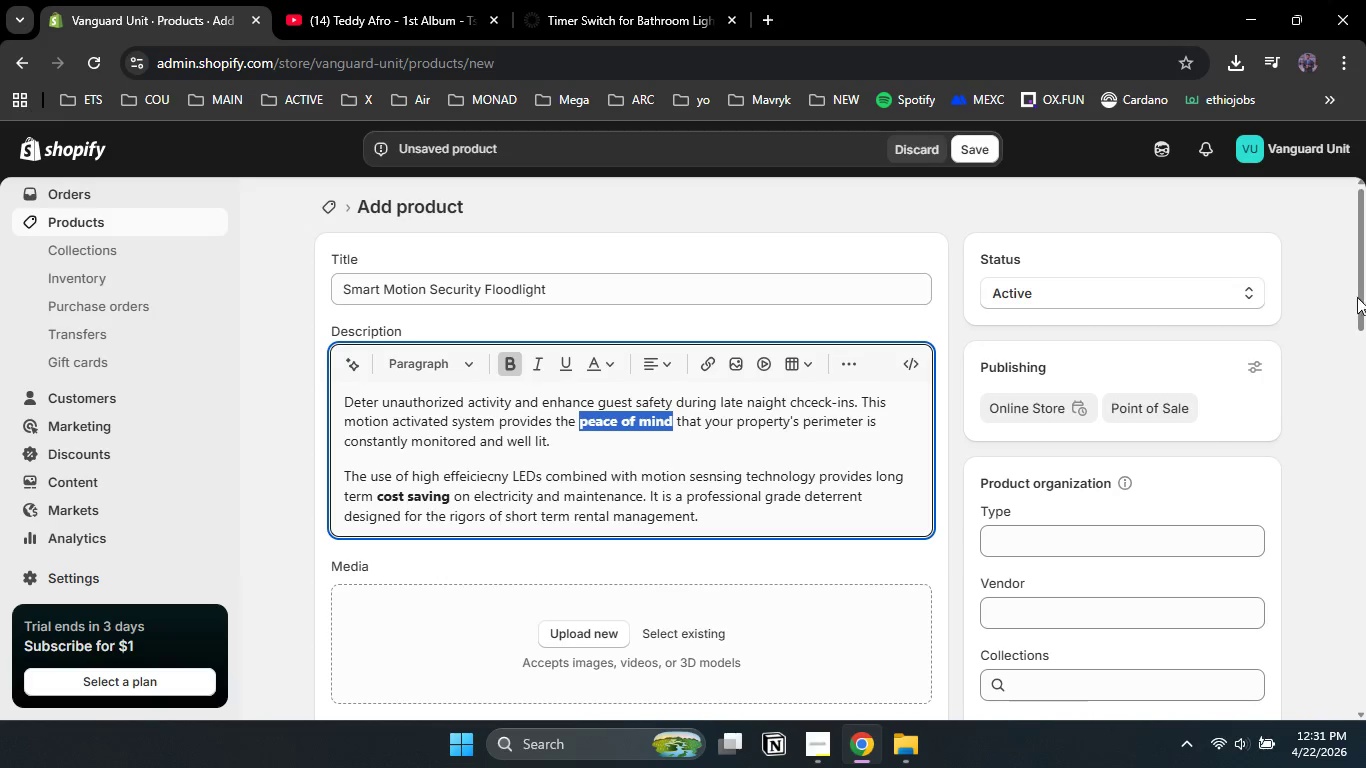 
left_click_drag(start_coordinate=[1365, 276], to_coordinate=[1365, 356])
 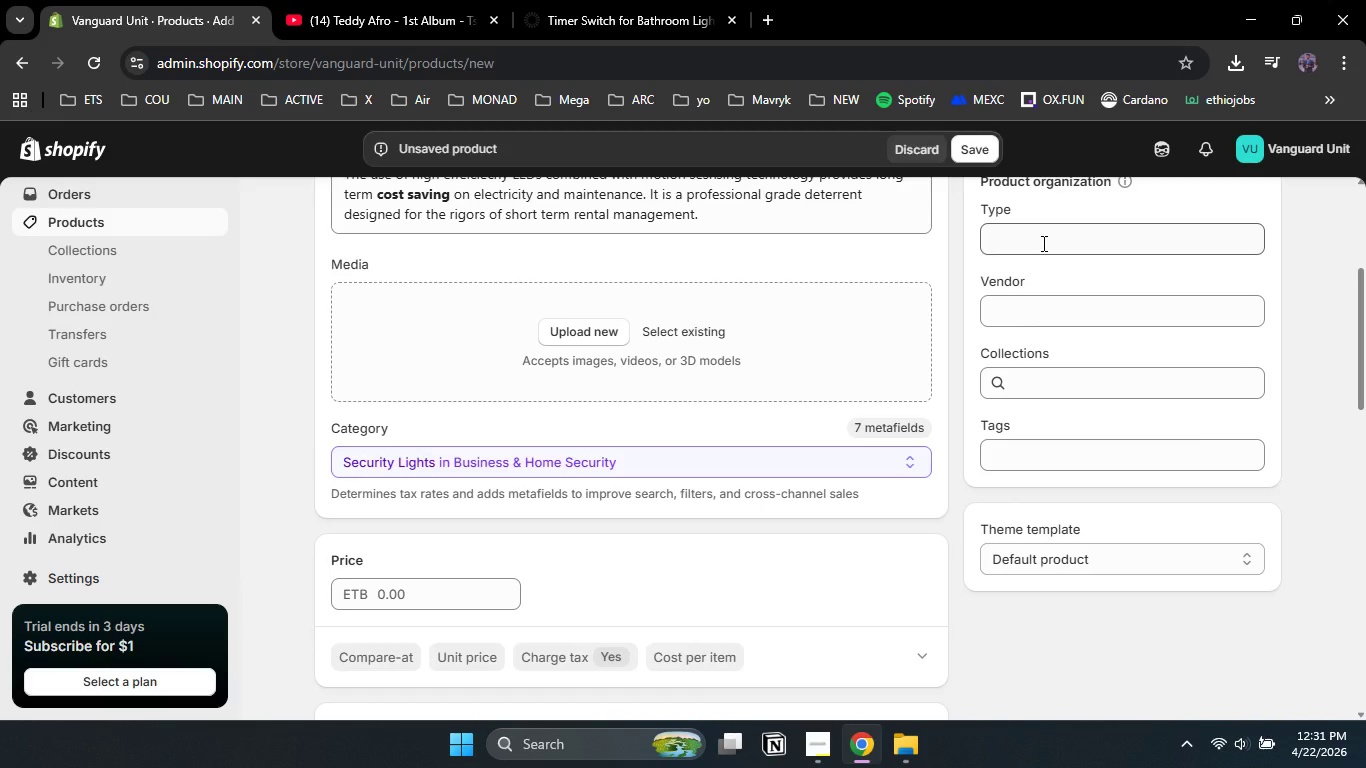 
left_click([1042, 243])
 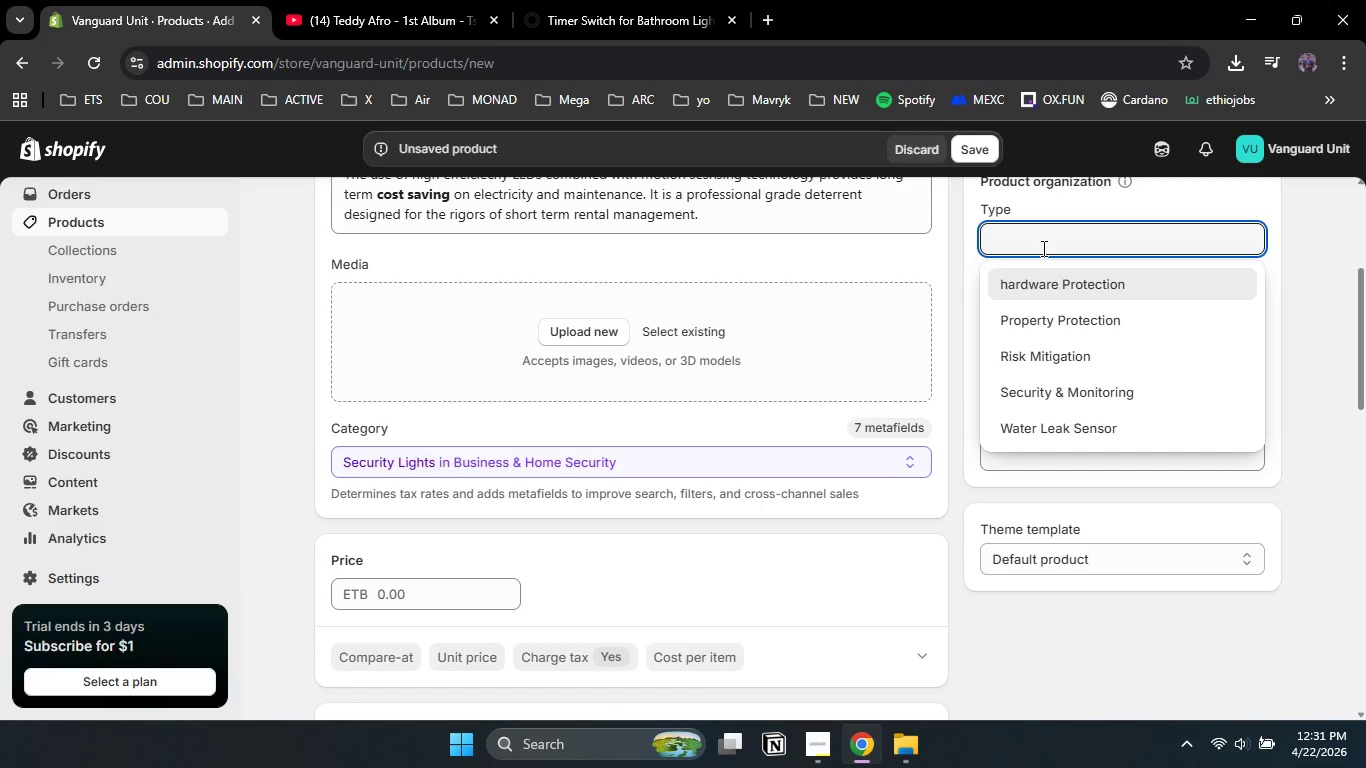 
type(Outdoor Secu)
 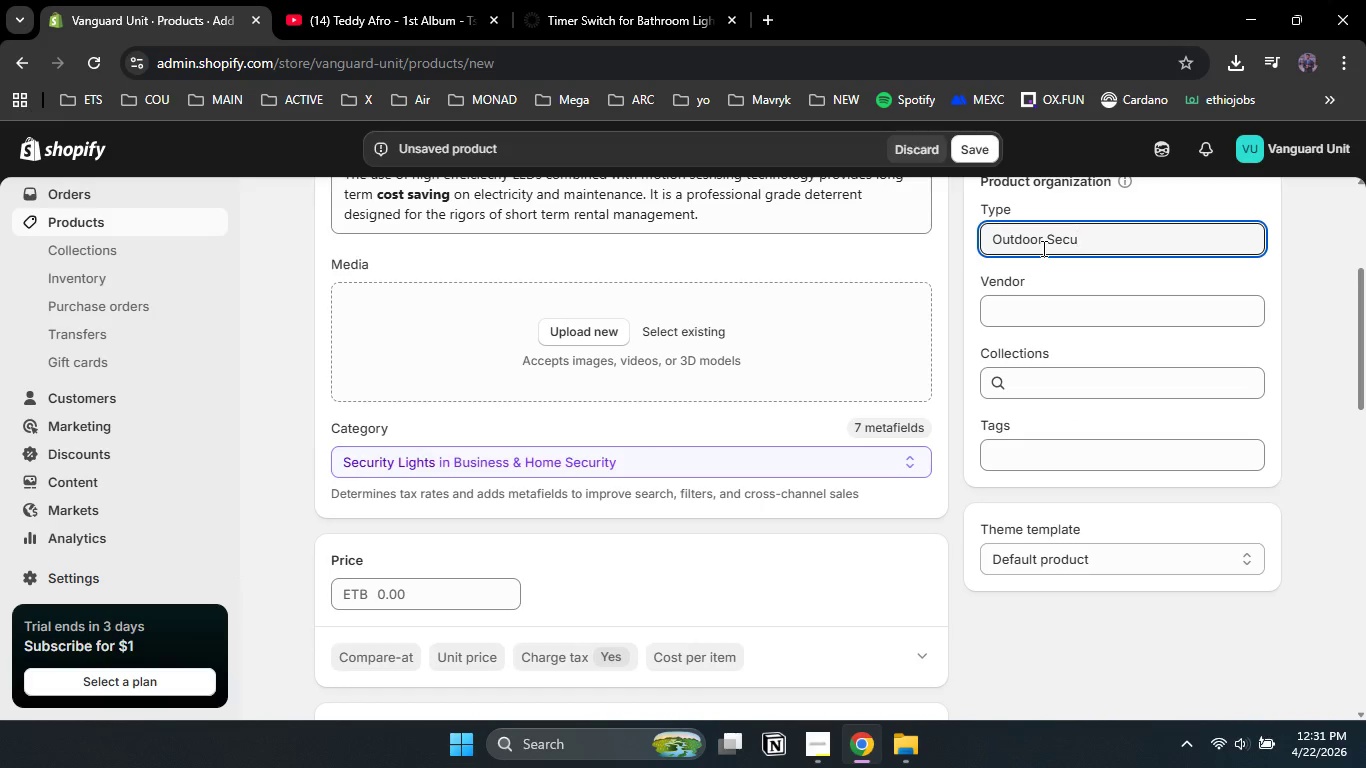 
wait(6.84)
 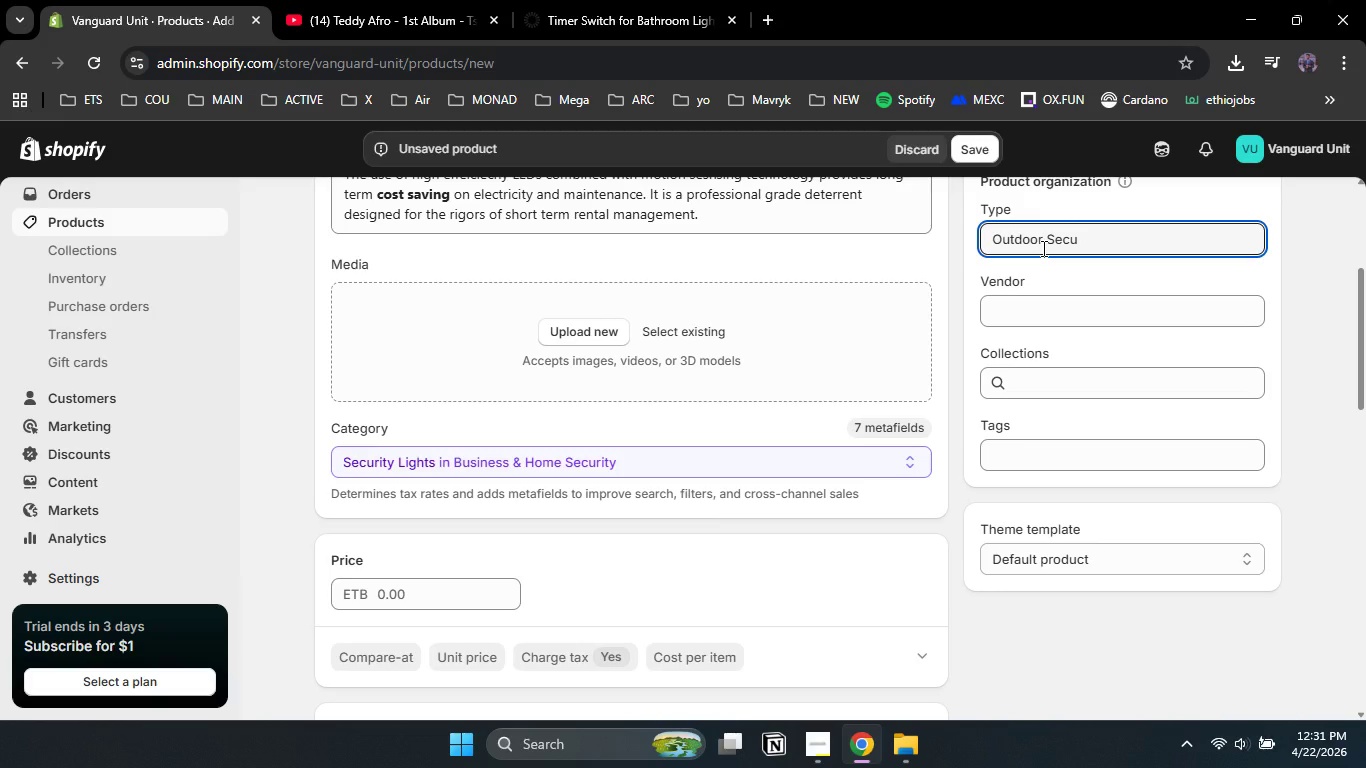 
type(rity)
 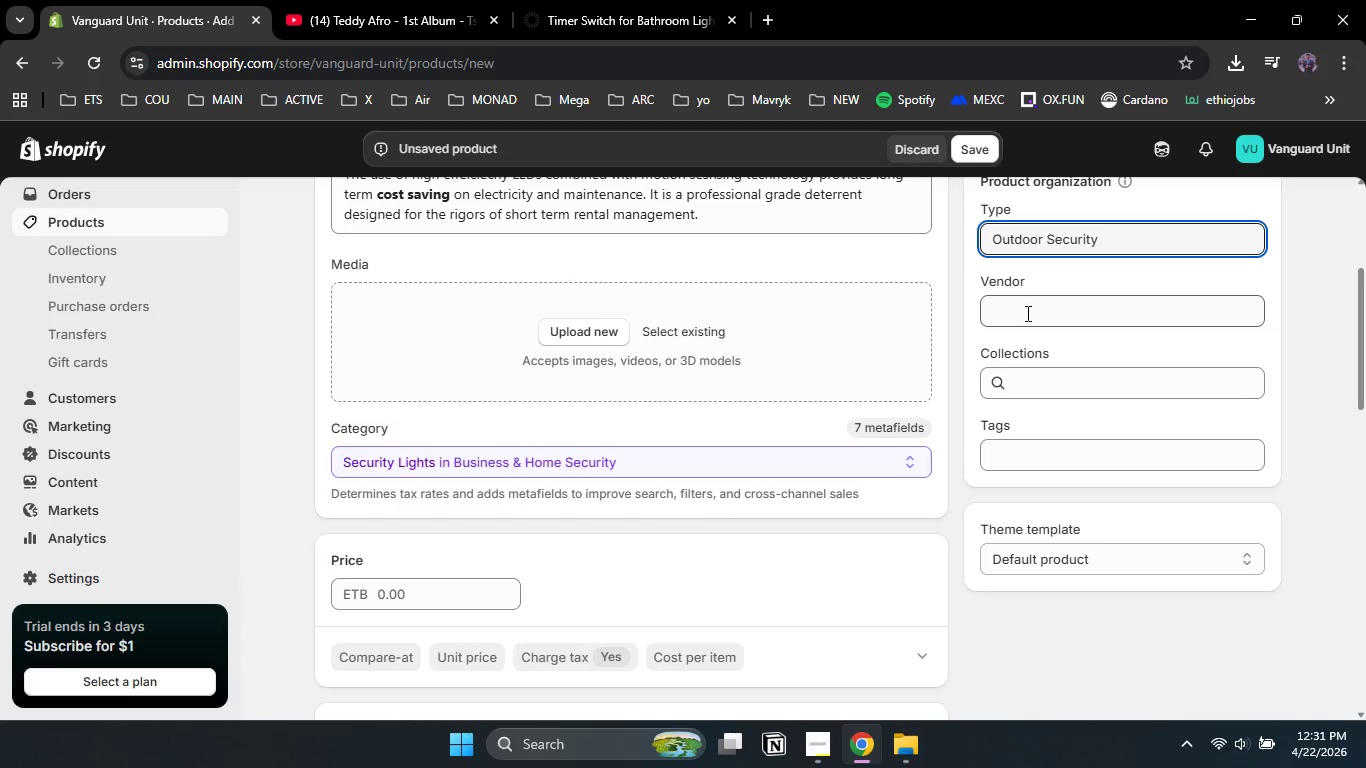 
wait(6.41)
 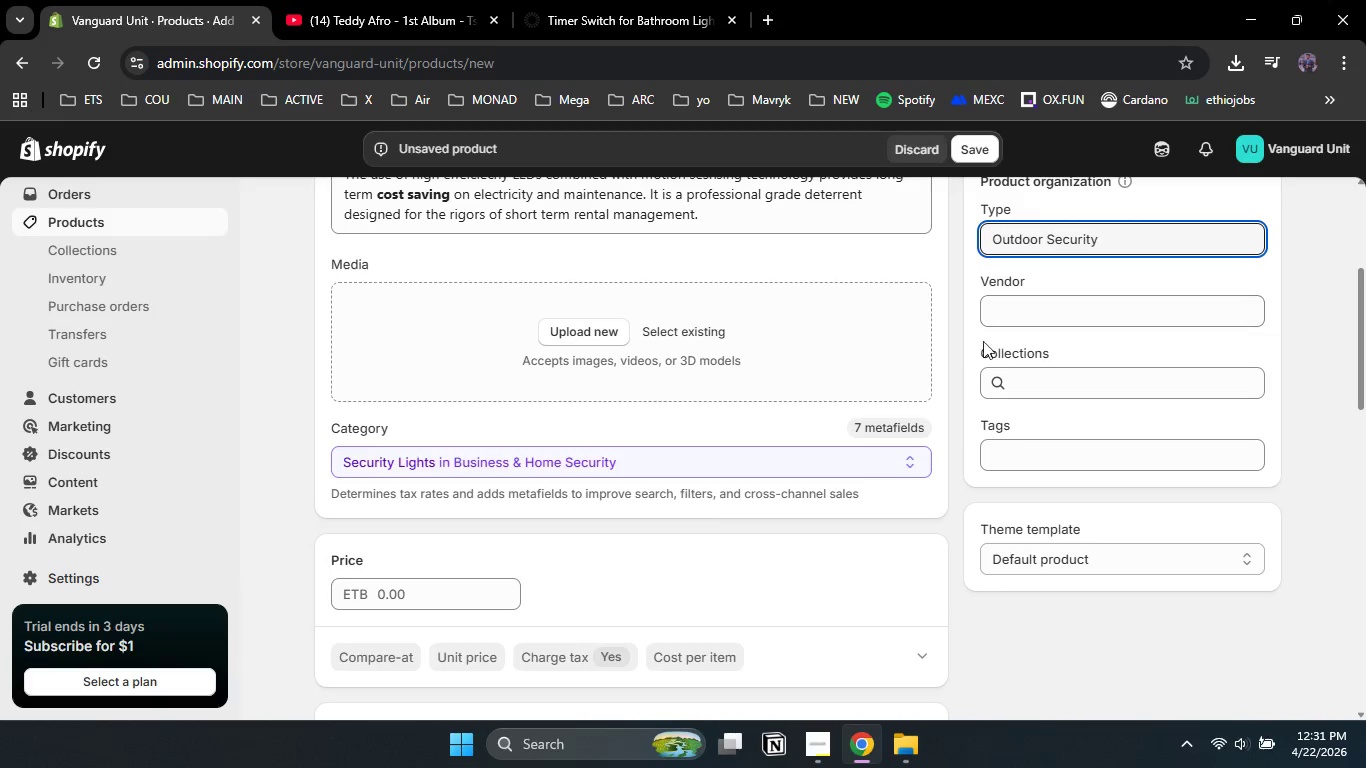 
left_click([1026, 313])
 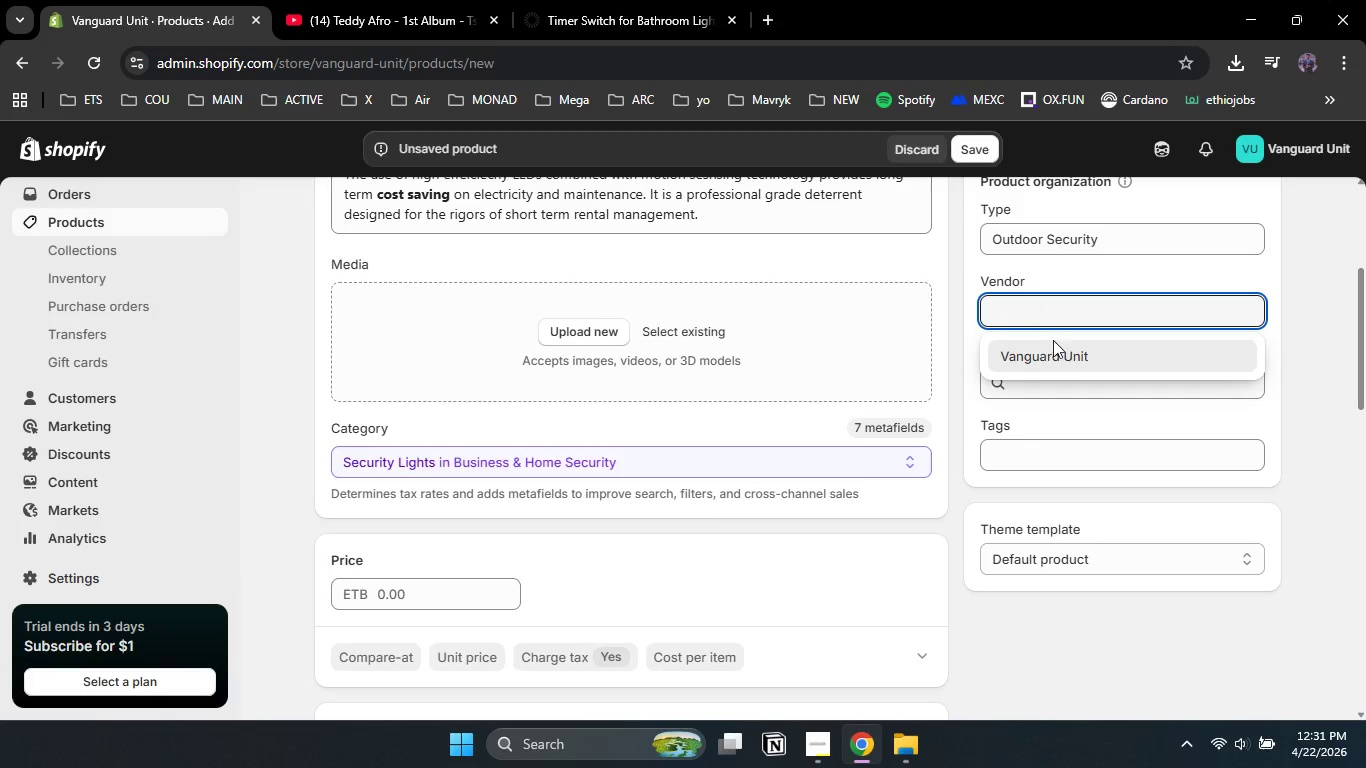 
left_click([1061, 356])
 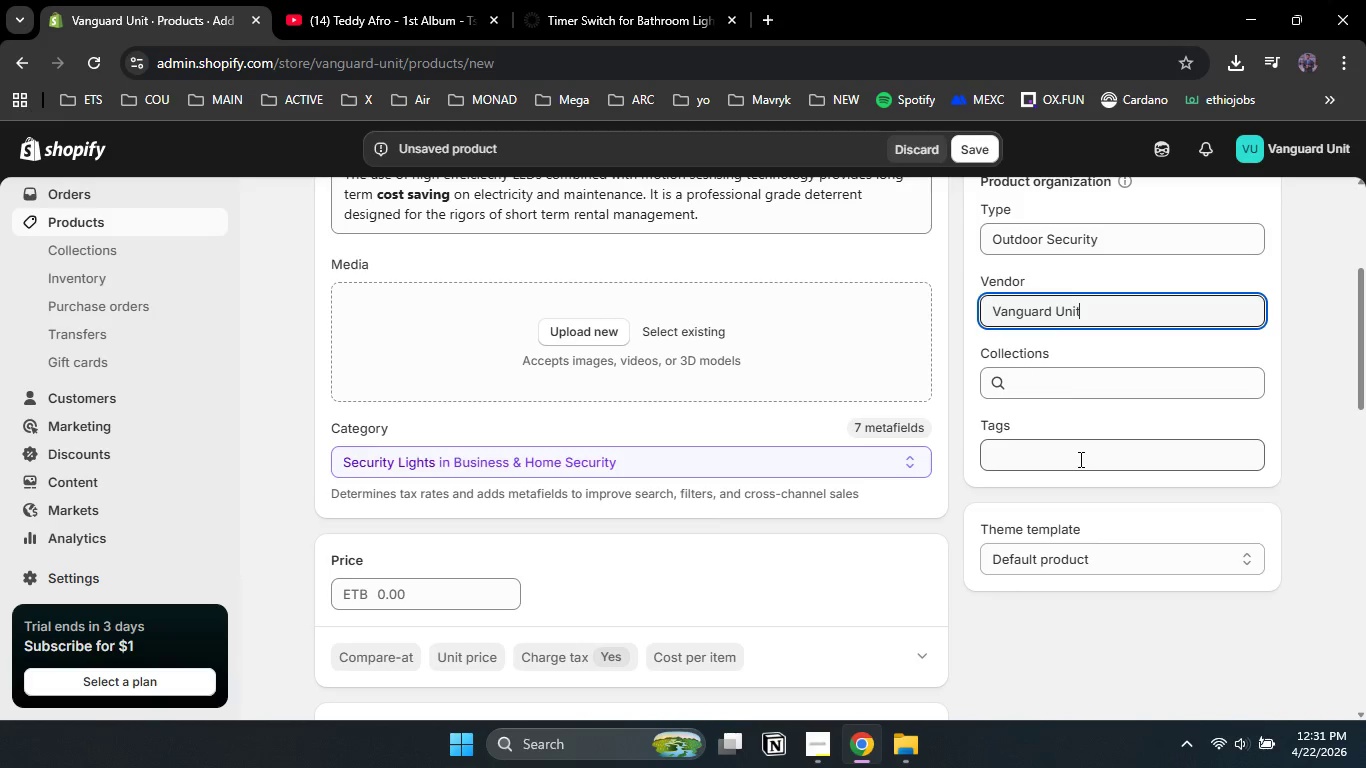 
left_click([1079, 459])
 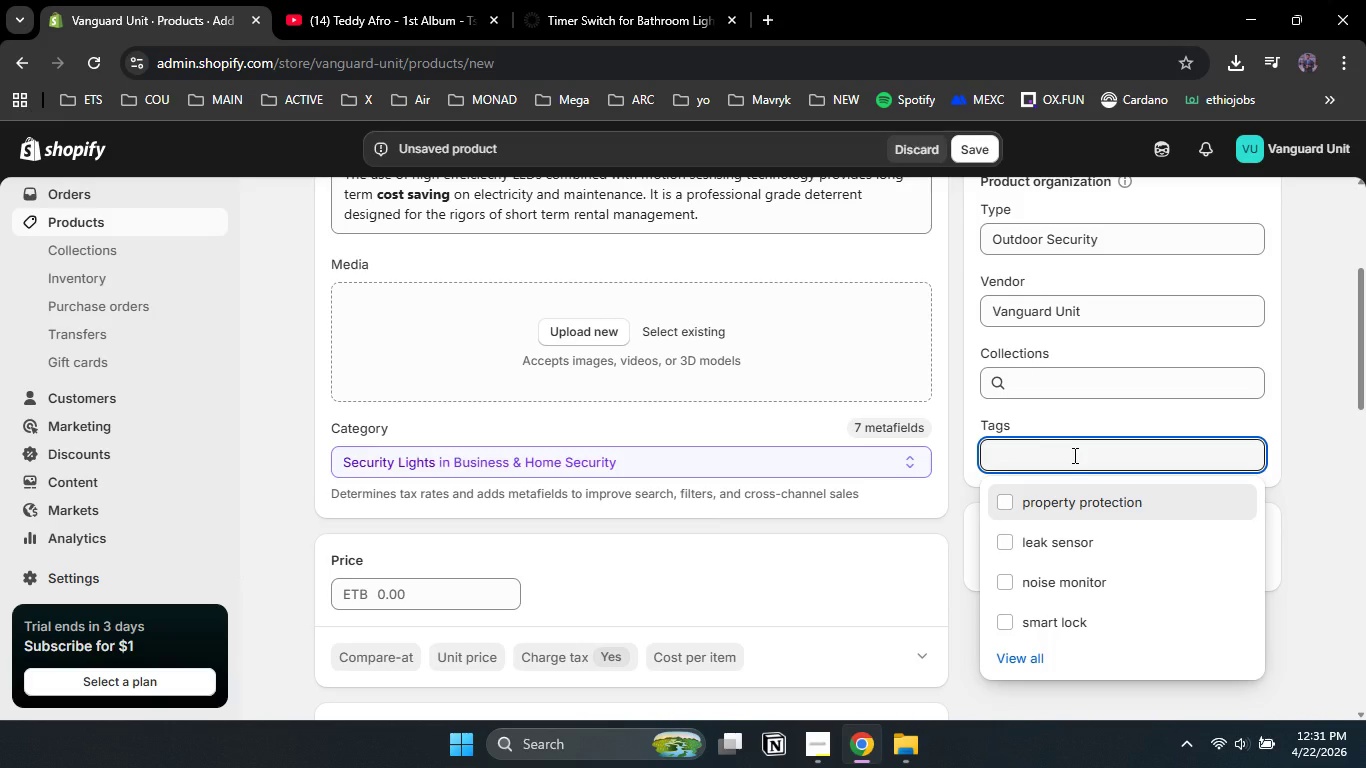 
type(pro)
 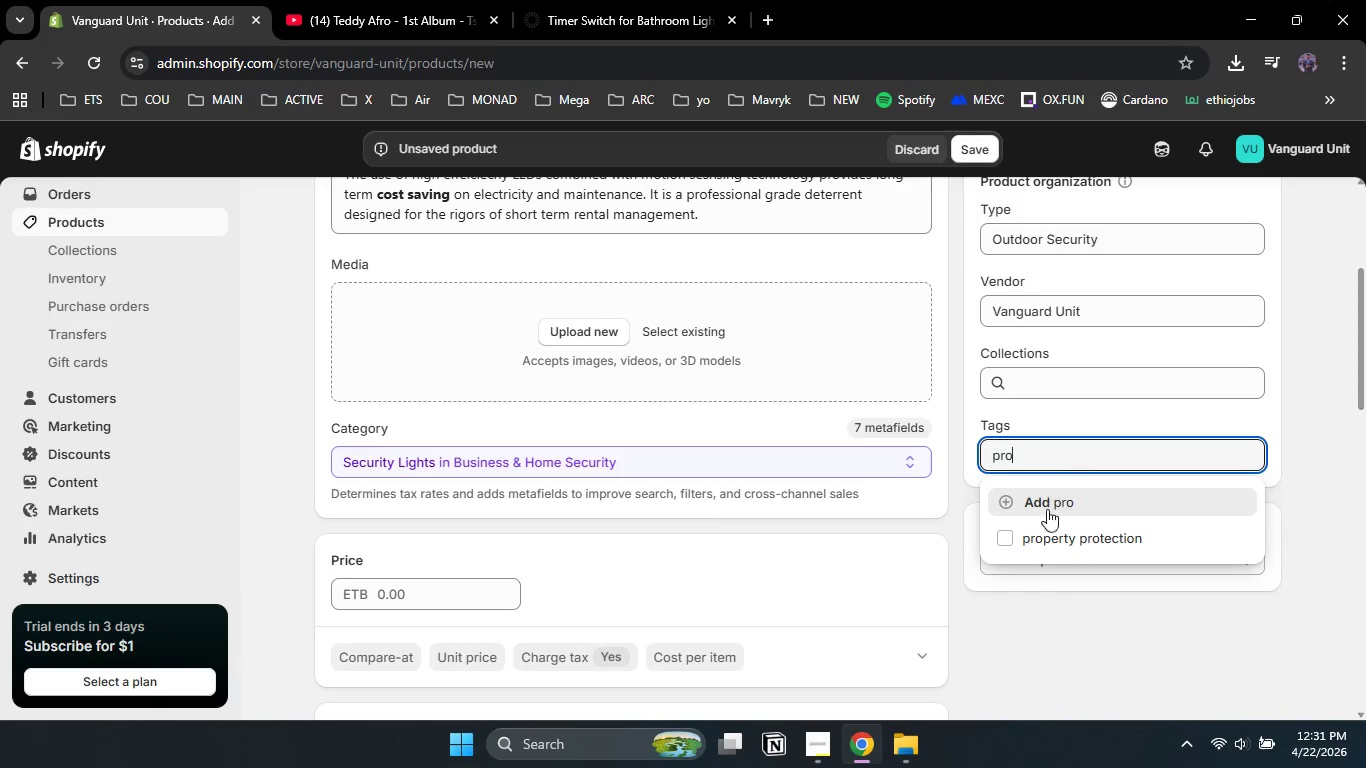 
left_click([1064, 529])
 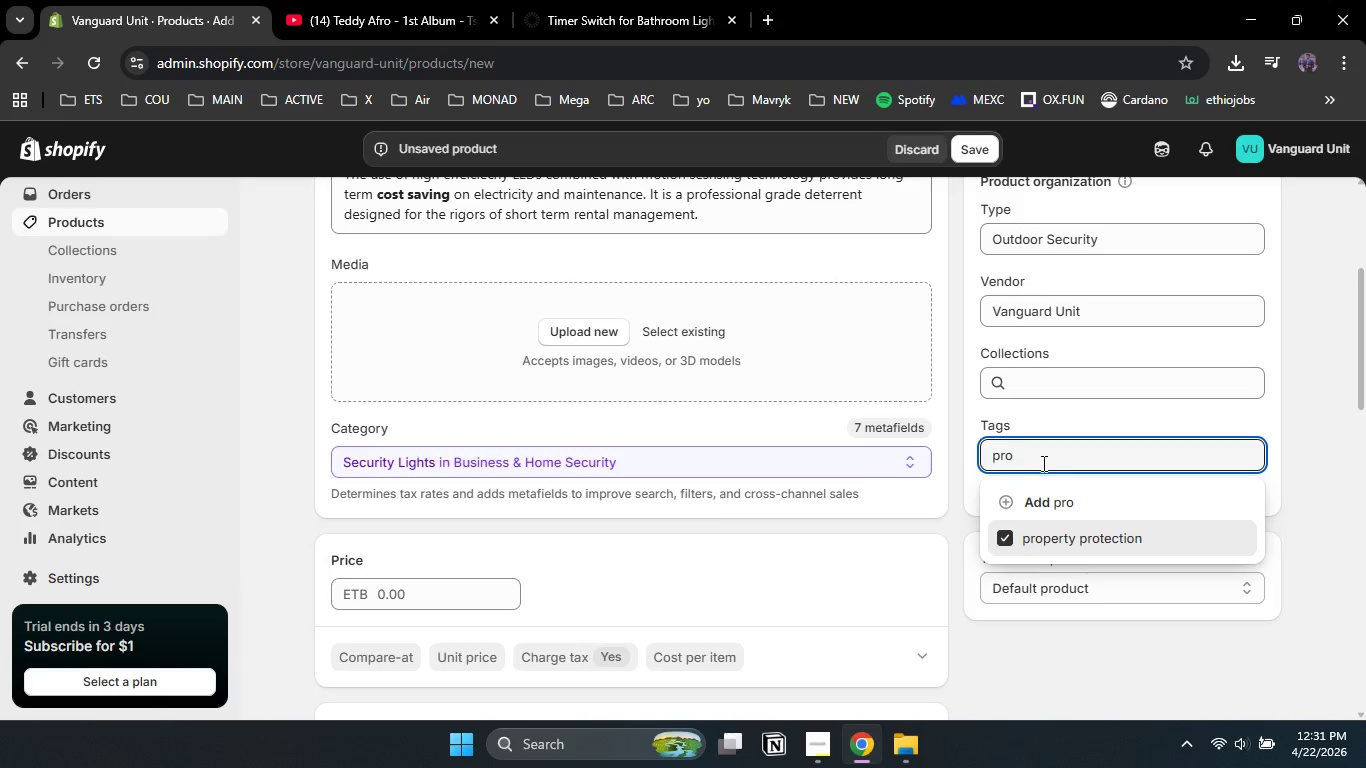 
left_click_drag(start_coordinate=[1041, 461], to_coordinate=[965, 452])
 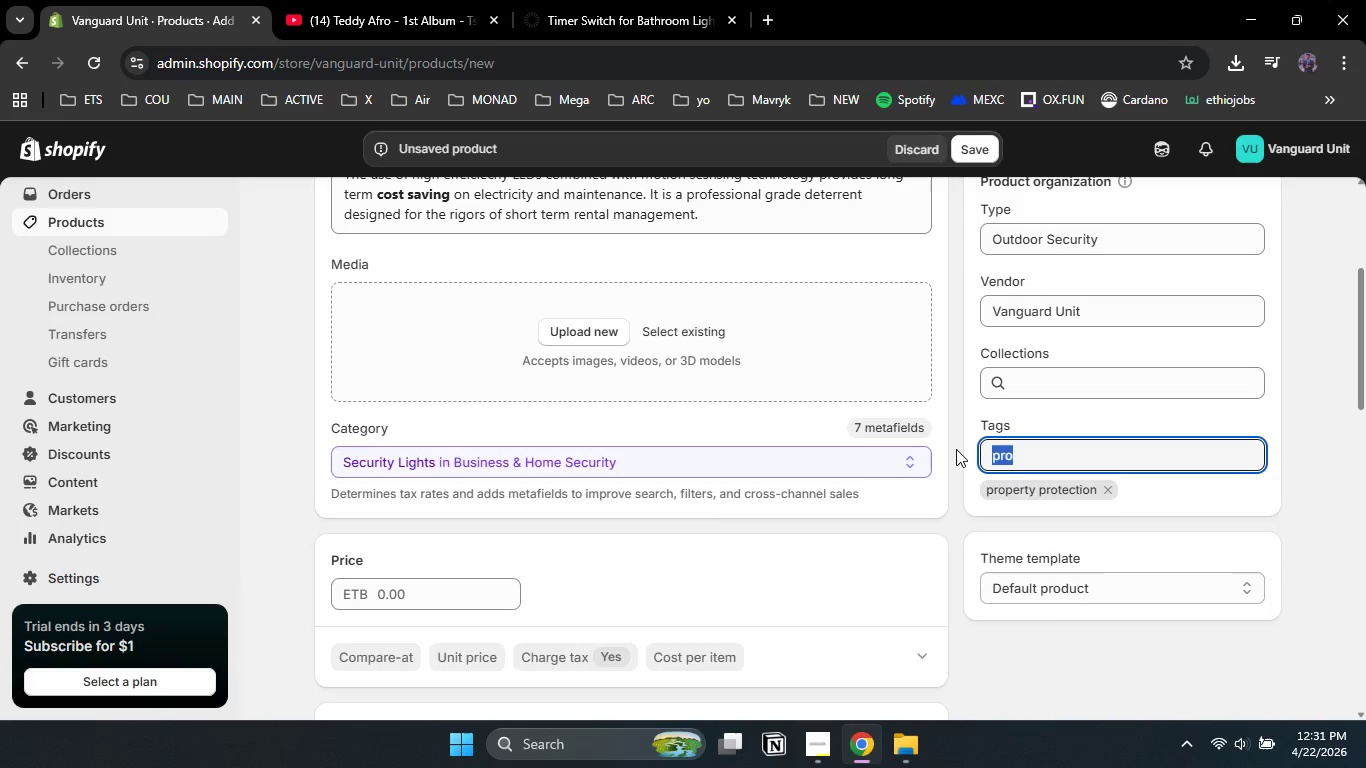 
key(Backspace)
type(motion see)
key(Backspace)
type(nsor)
 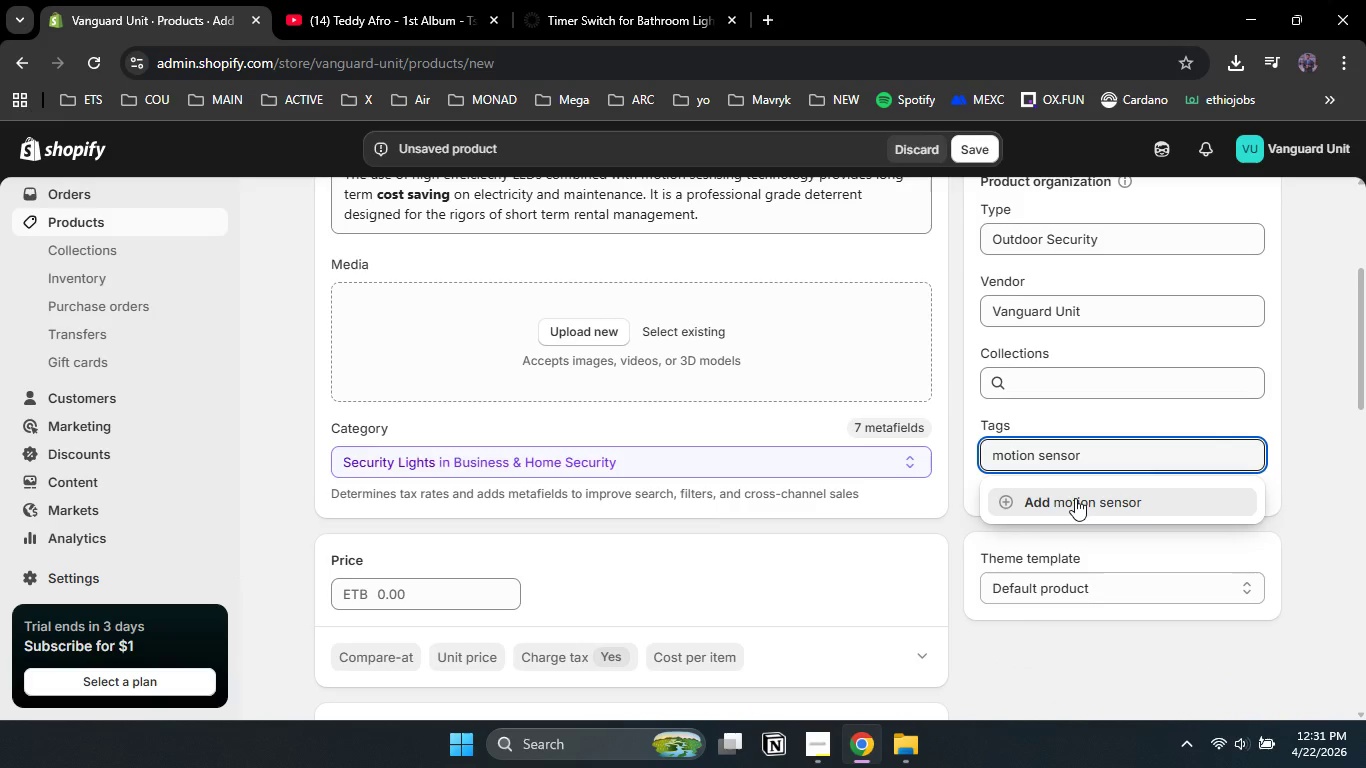 
left_click([1075, 498])
 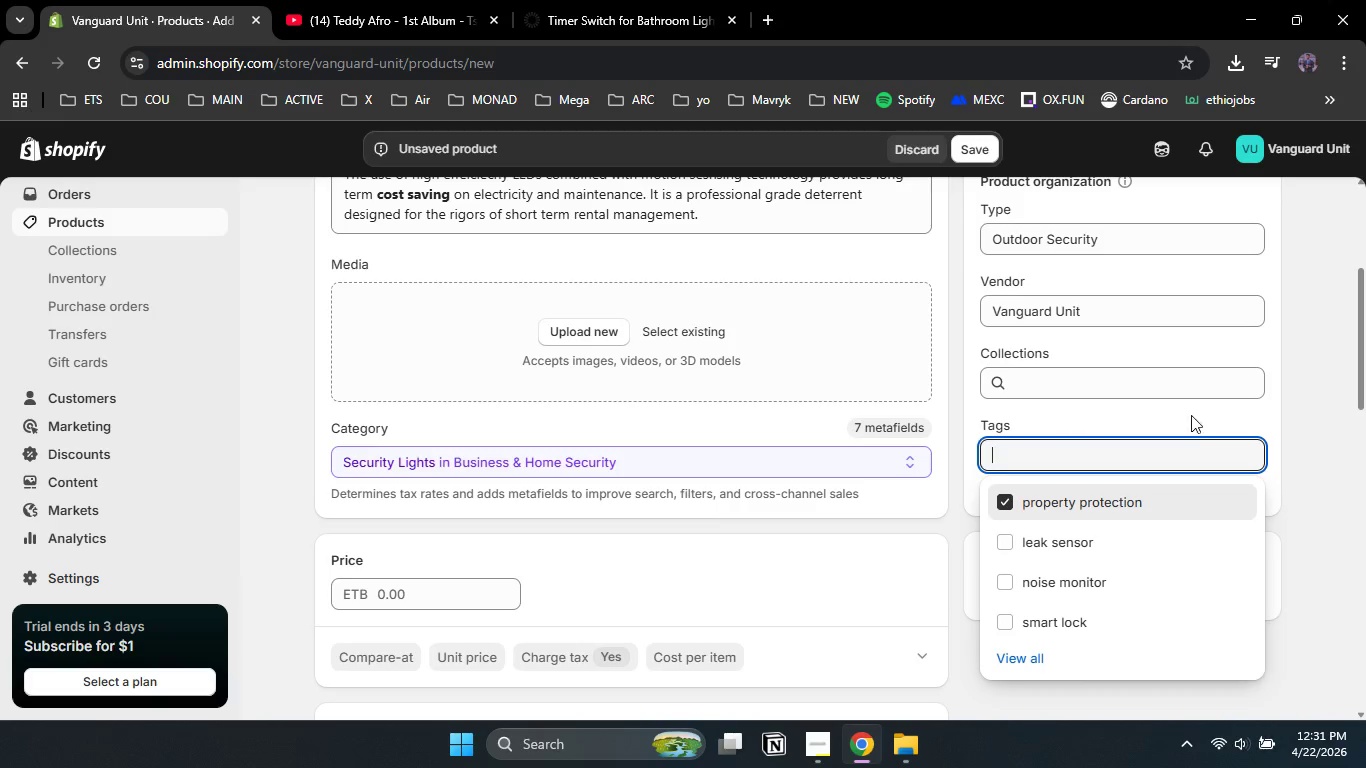 
left_click([1332, 392])
 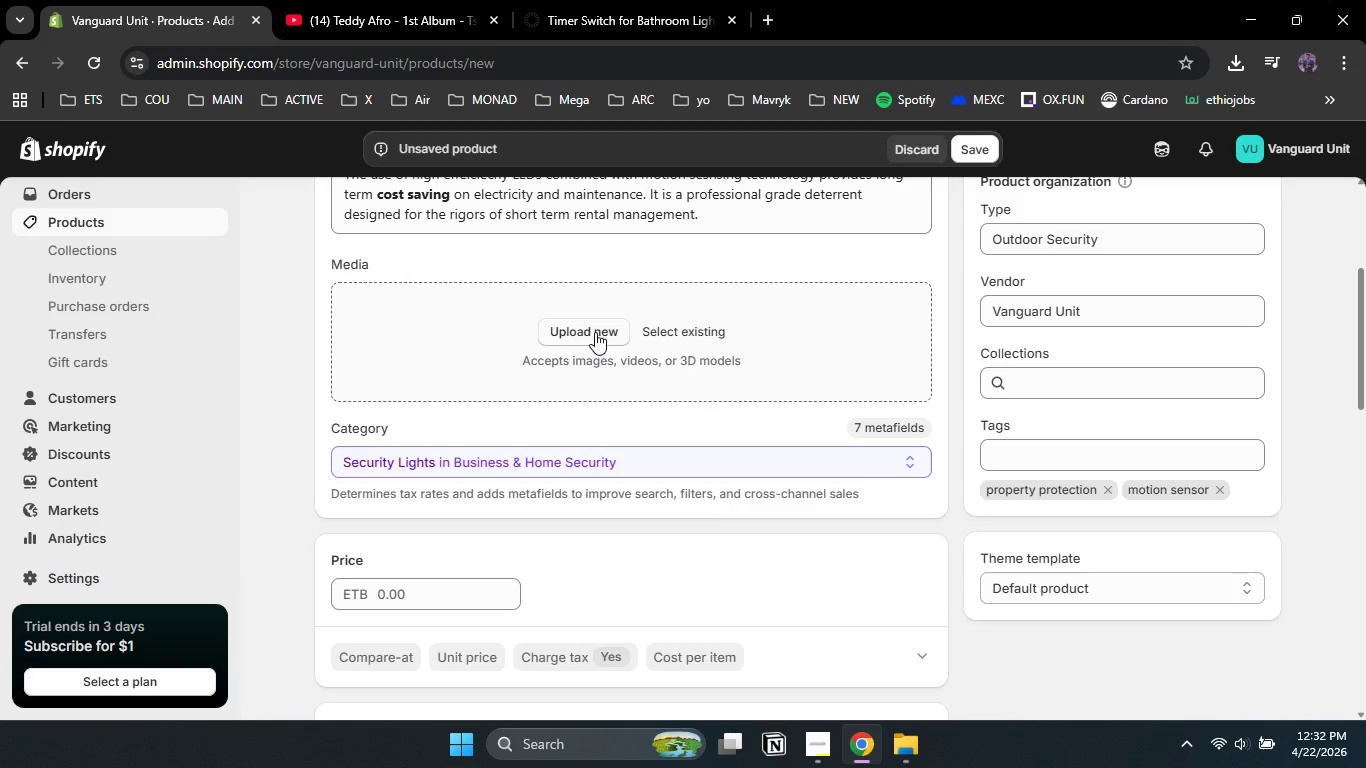 
wait(6.33)
 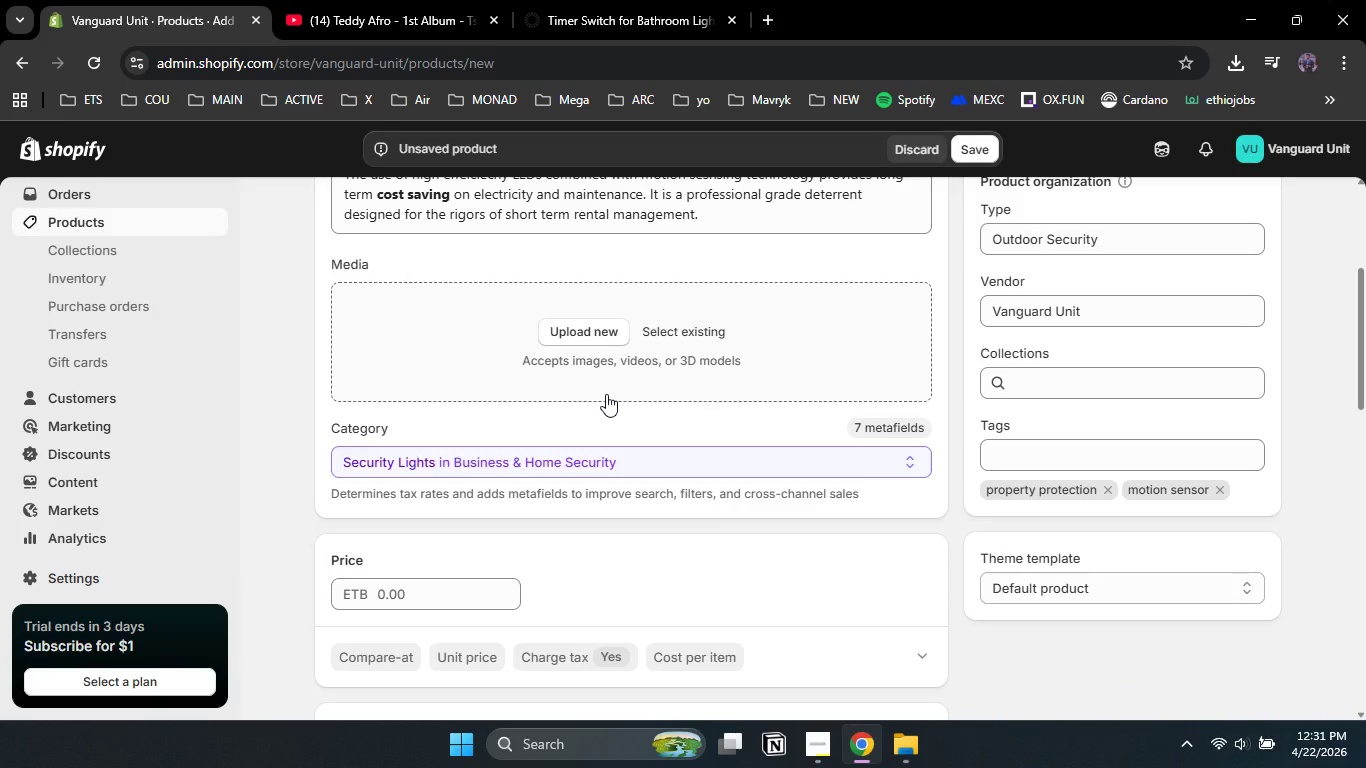 
left_click([595, 332])
 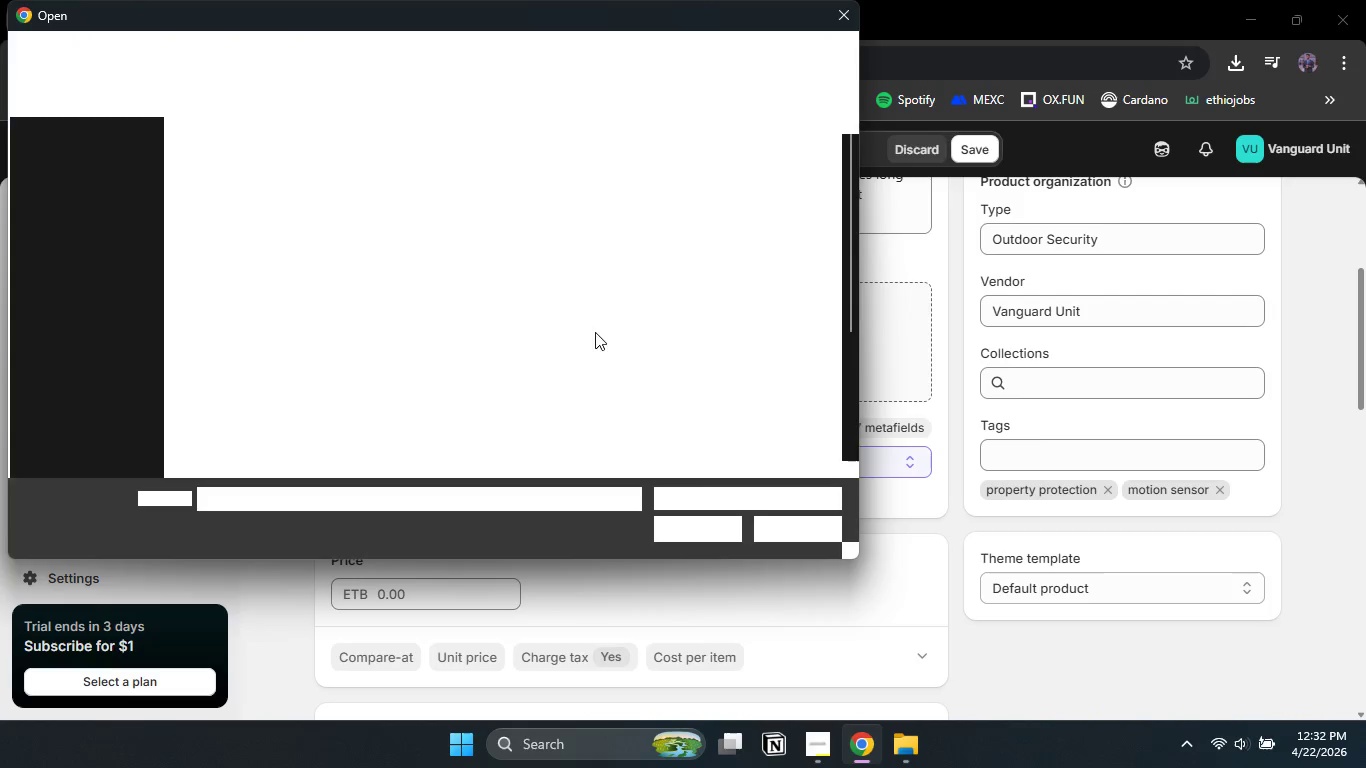 
wait(12.09)
 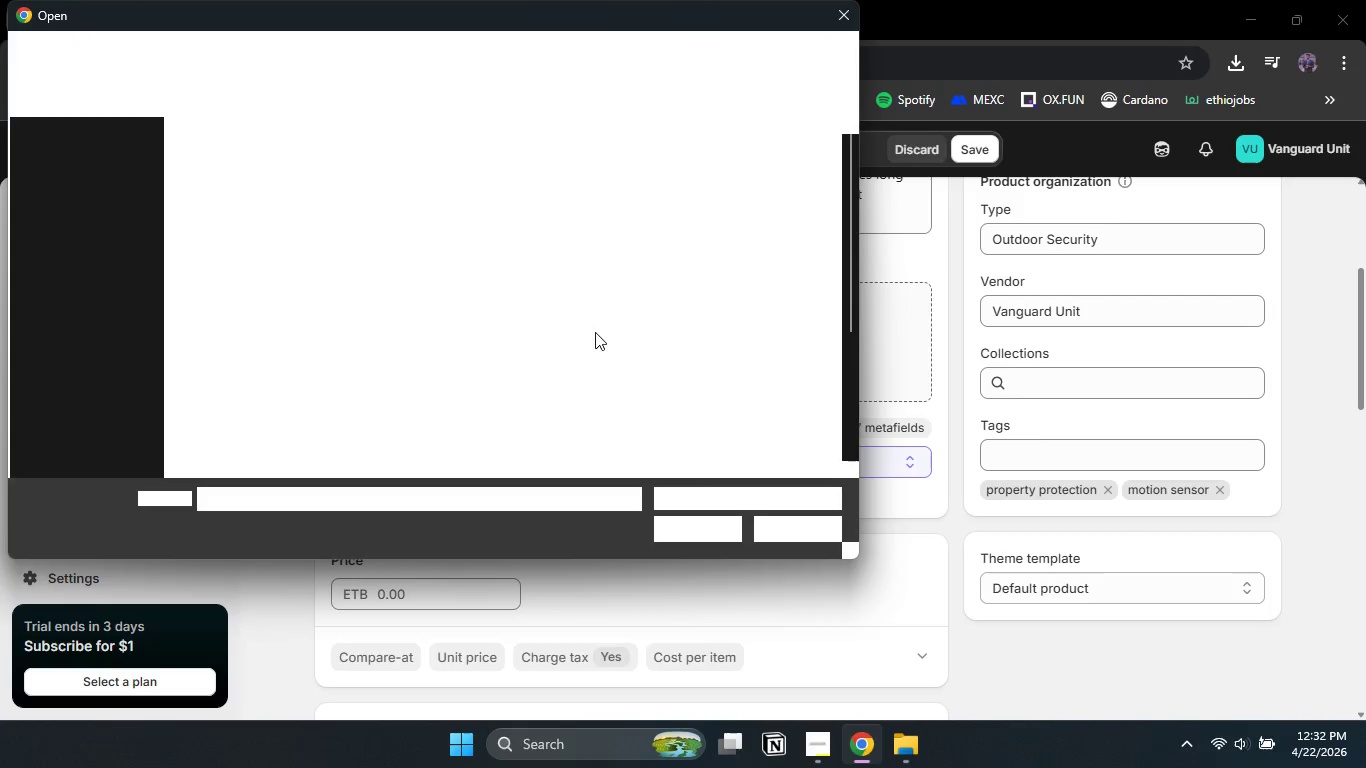 
left_click_drag(start_coordinate=[853, 286], to_coordinate=[860, 410])
 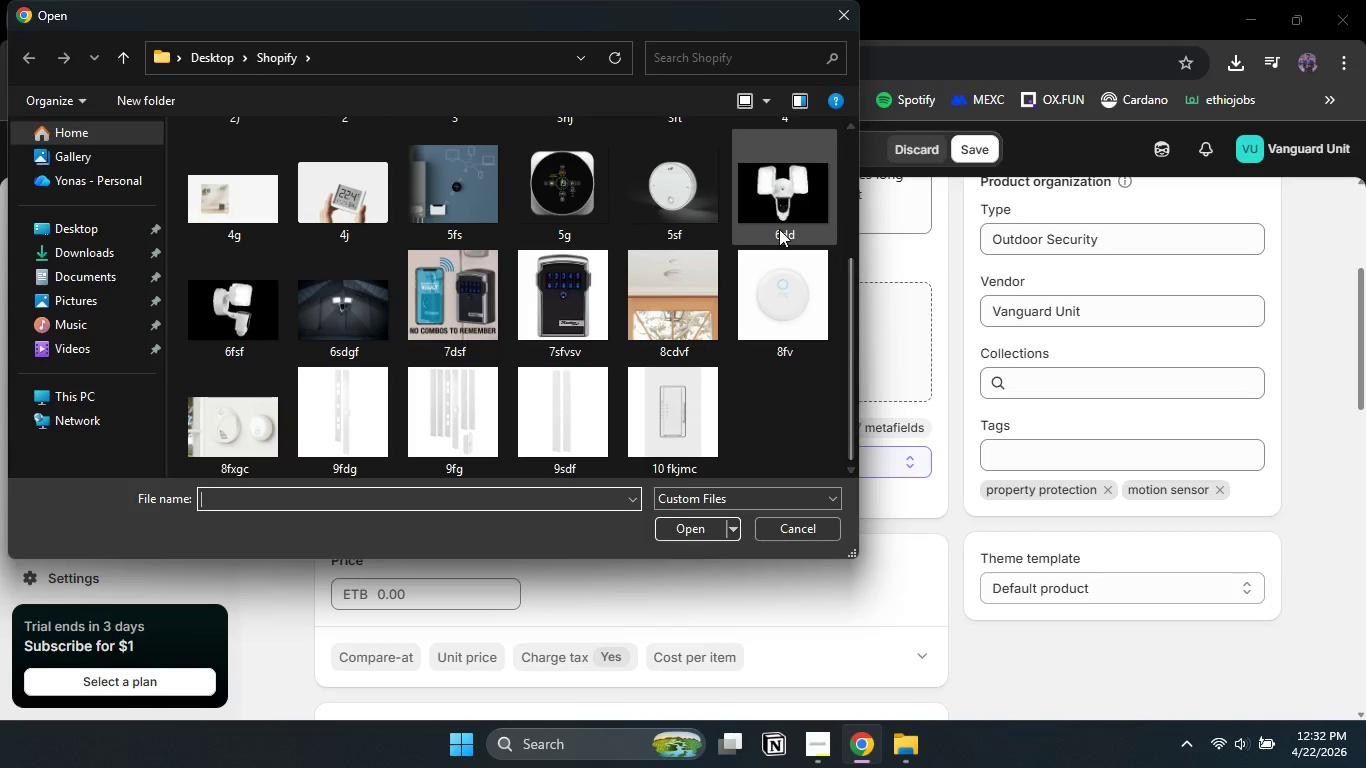 
left_click([779, 229])
 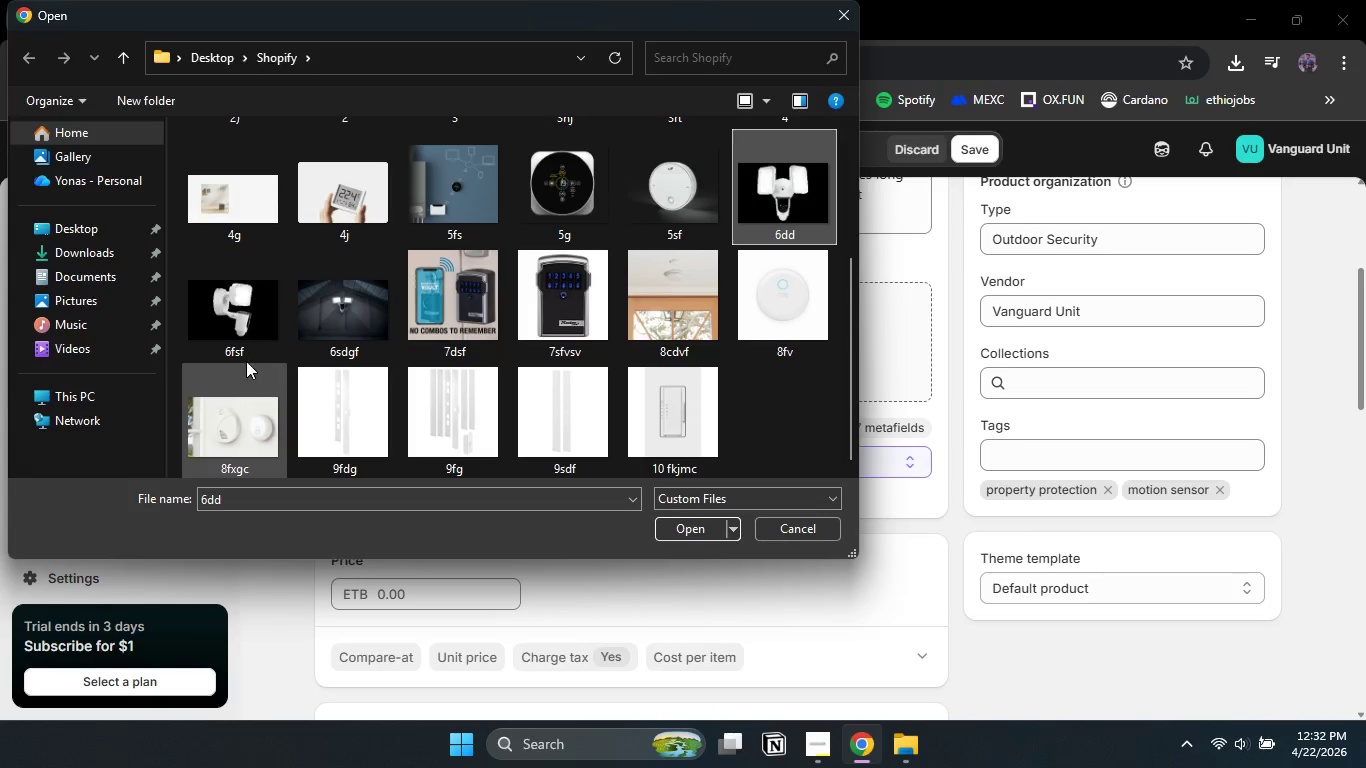 
hold_key(key=ControlLeft, duration=1.5)
left_click([231, 337])
 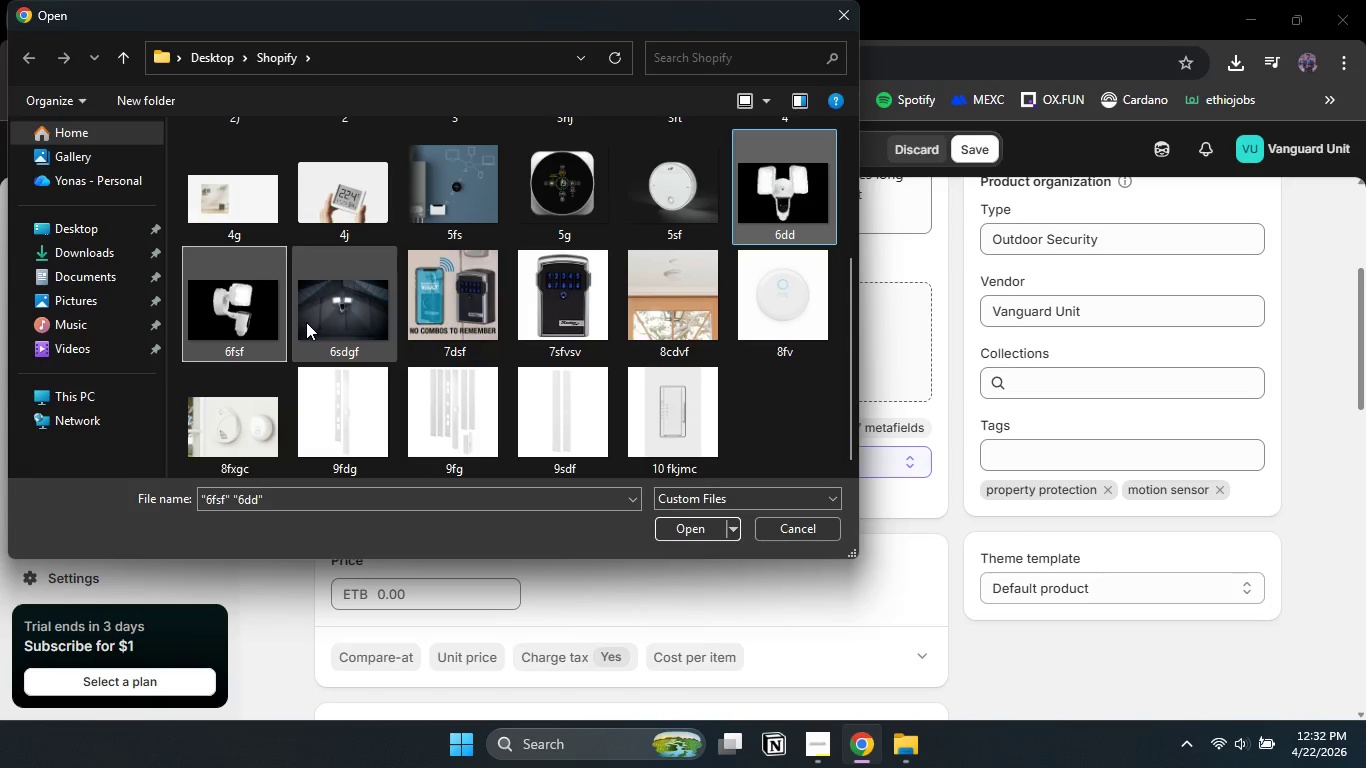 
left_click([306, 322])
 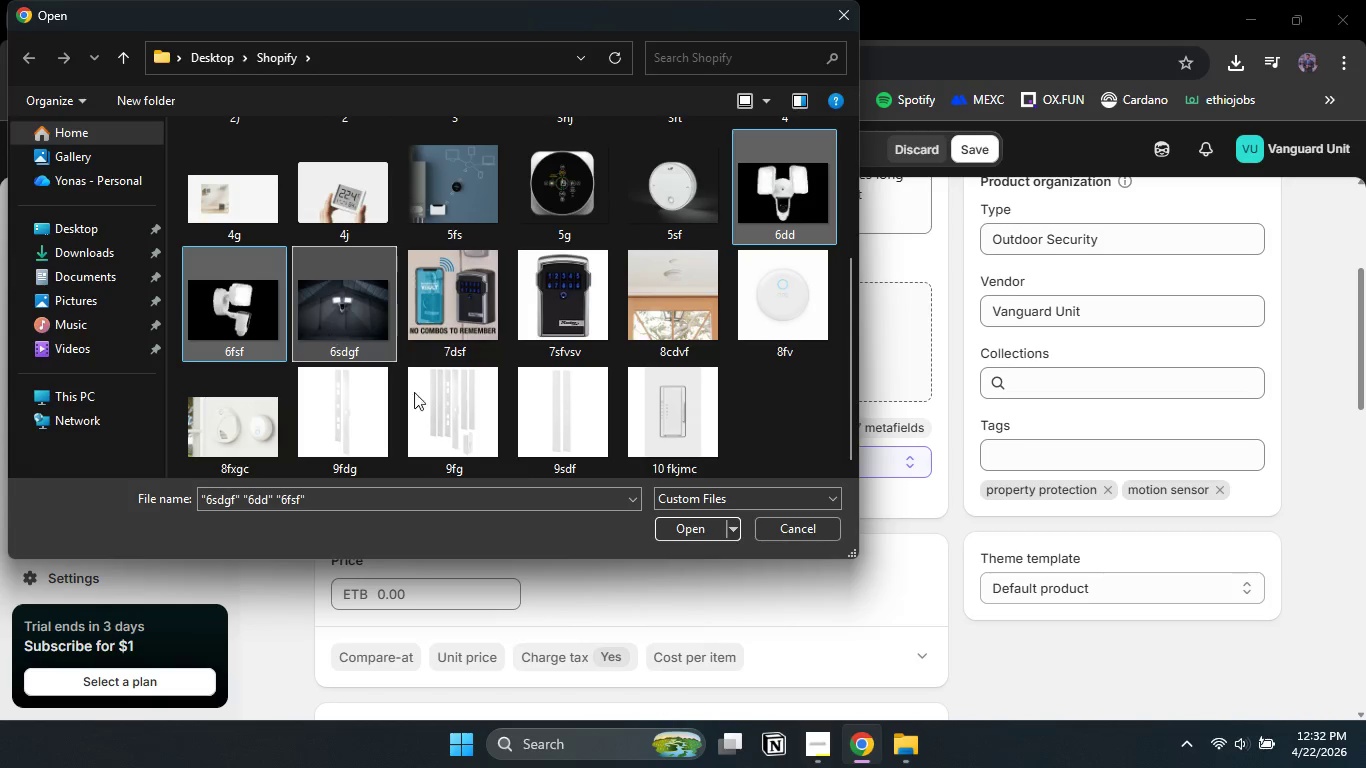 
key(Control+ControlLeft)
 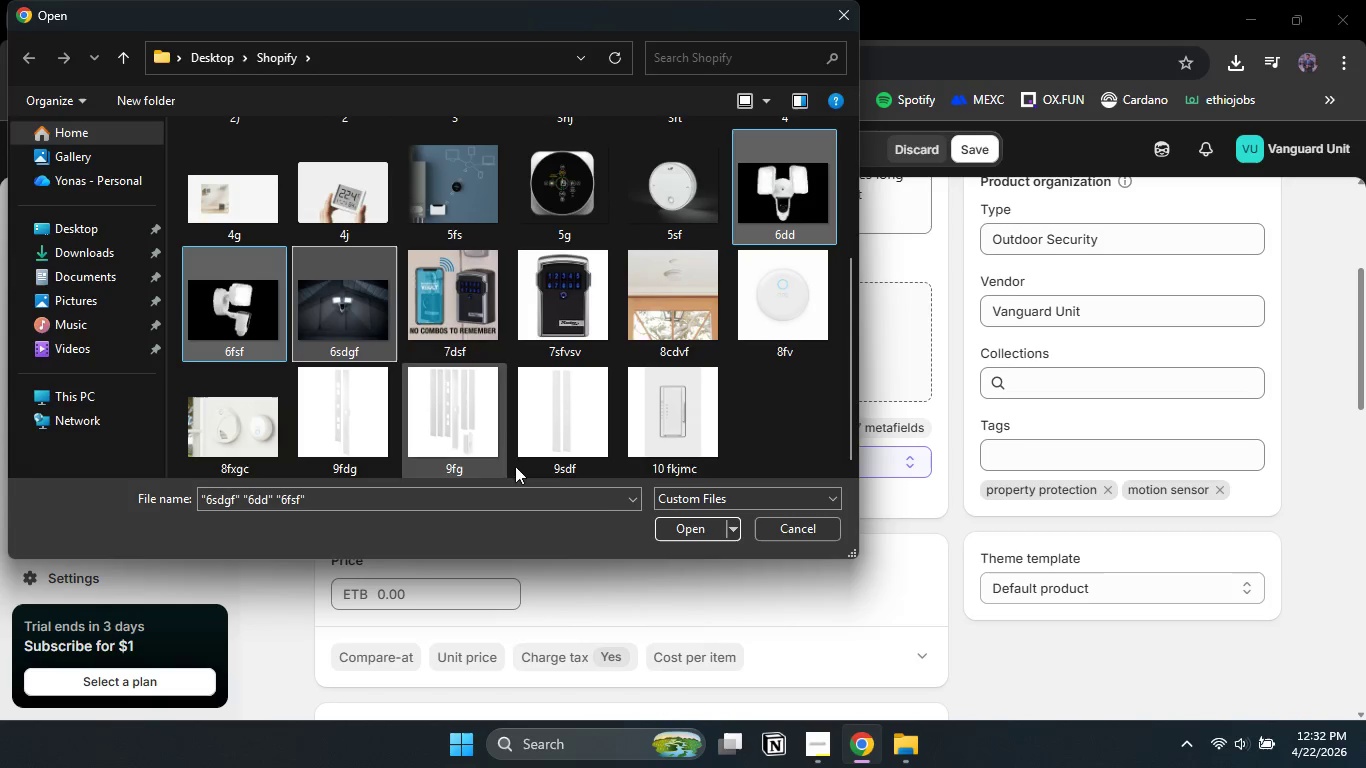 
key(Control+ControlLeft)
 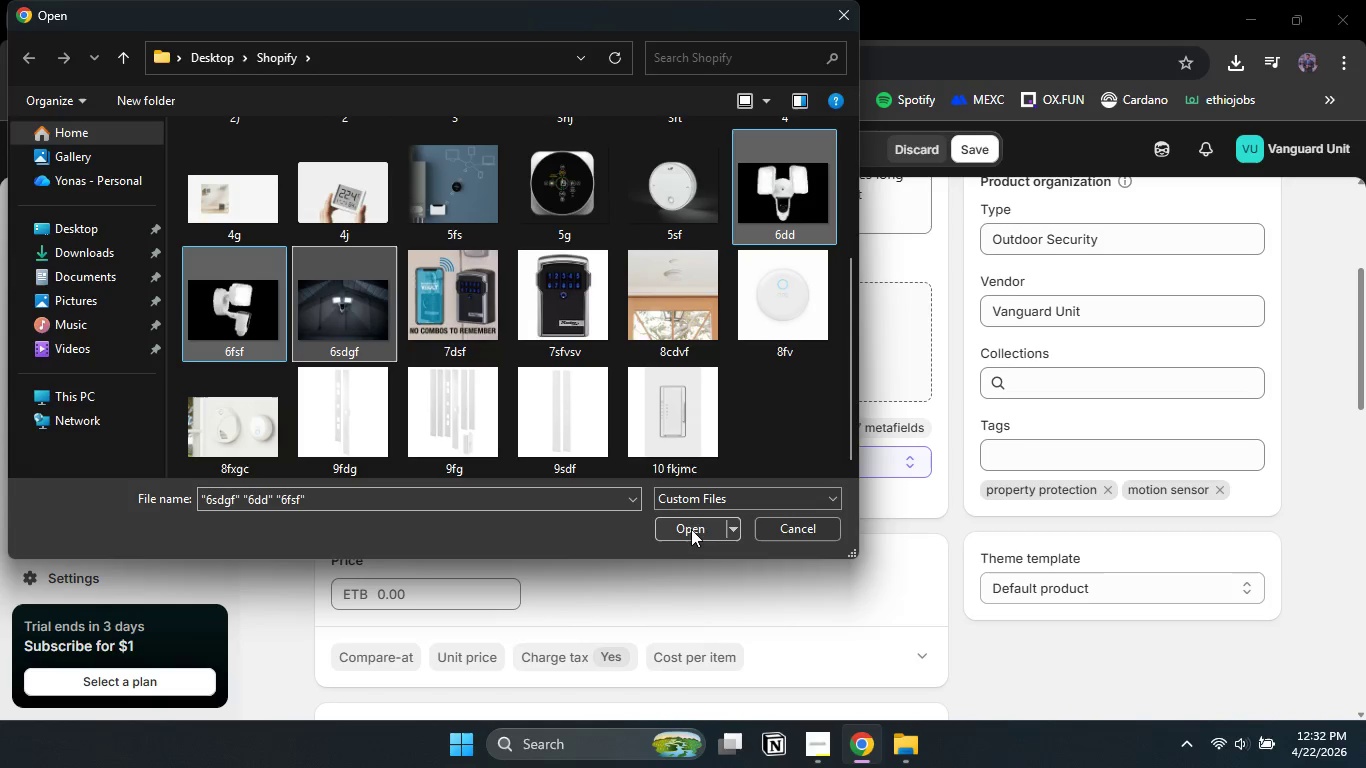 
left_click([691, 529])
 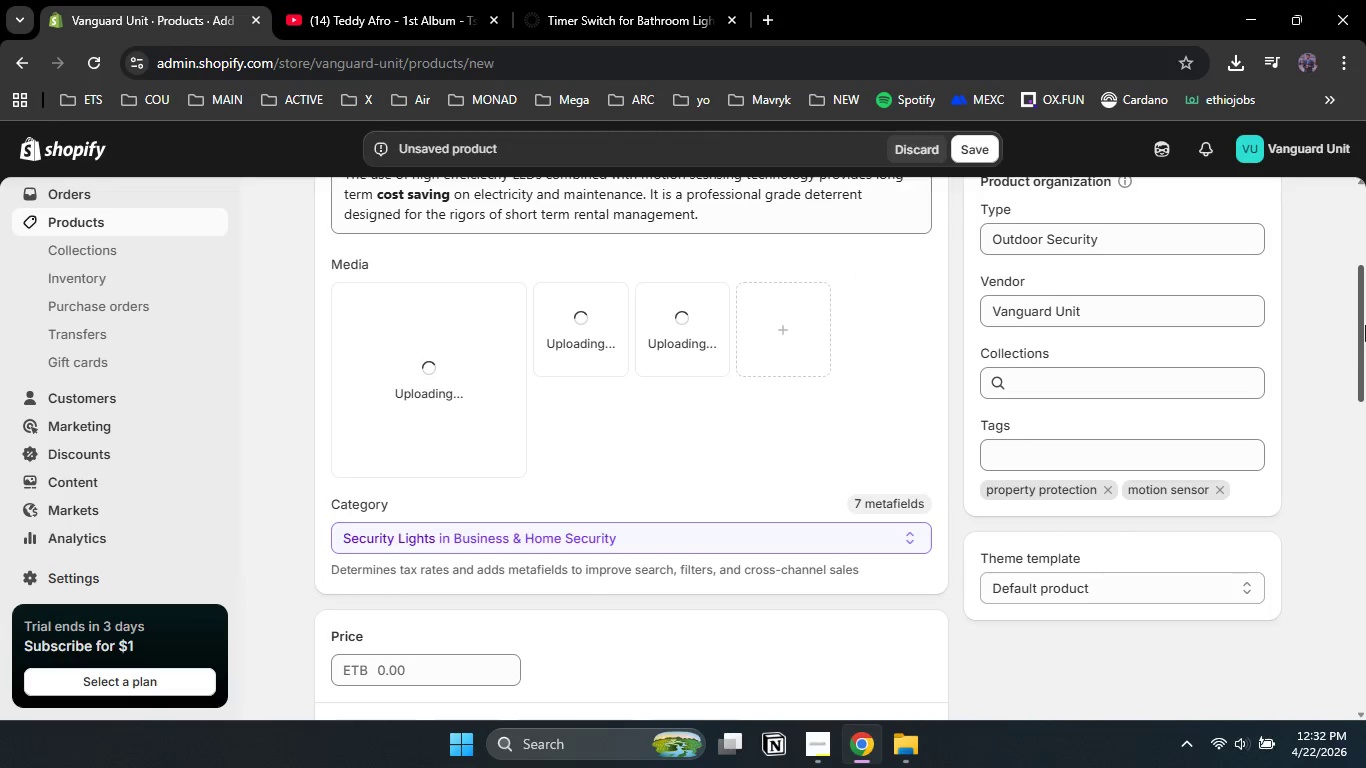 
wait(5.09)
 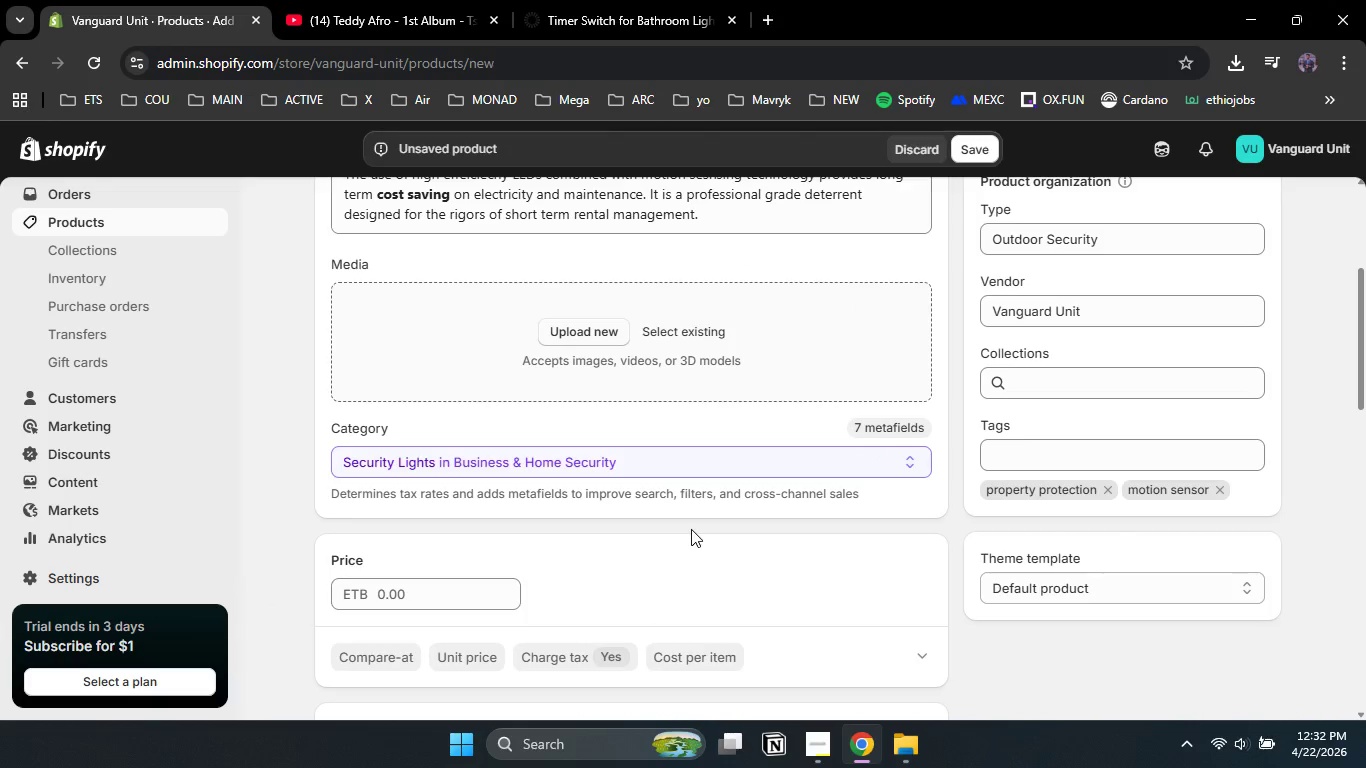 
left_click_drag(start_coordinate=[1365, 325], to_coordinate=[1365, 432])
 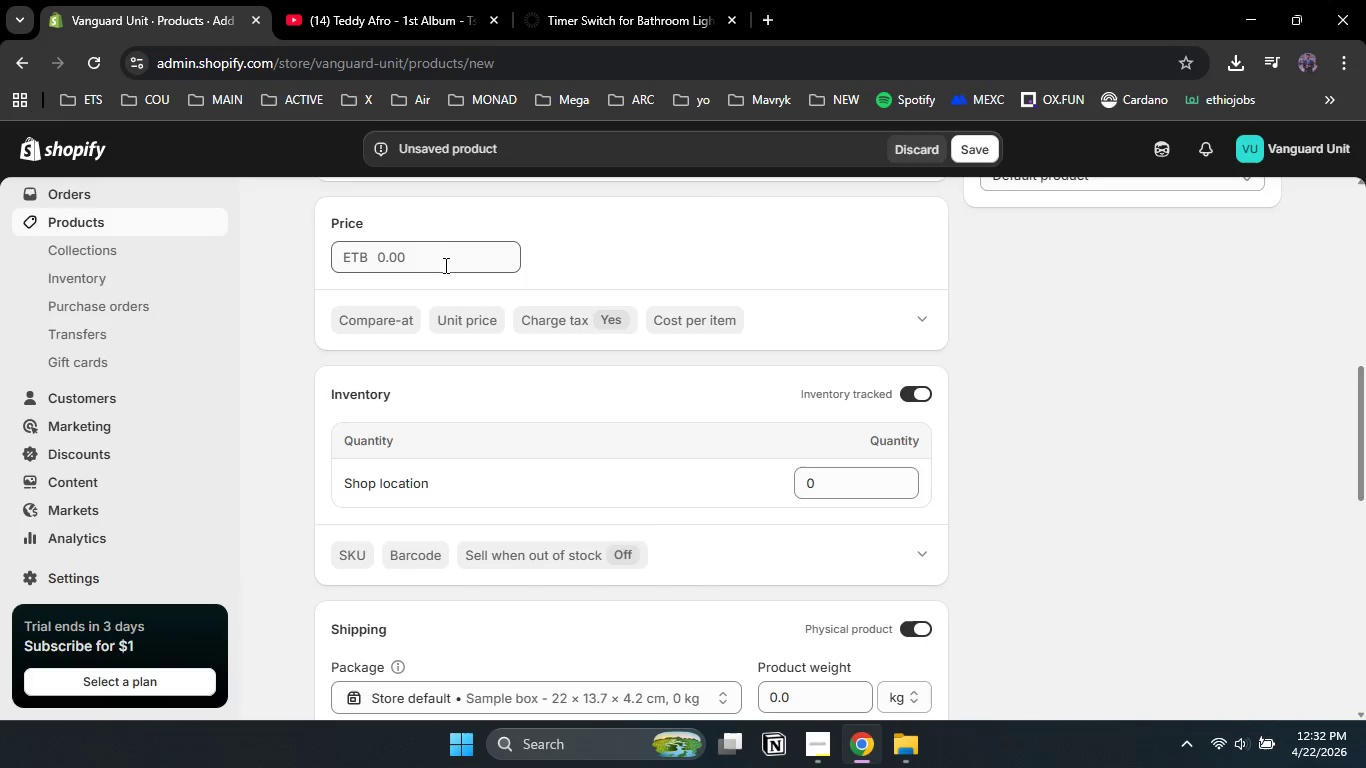 
left_click([444, 263])
 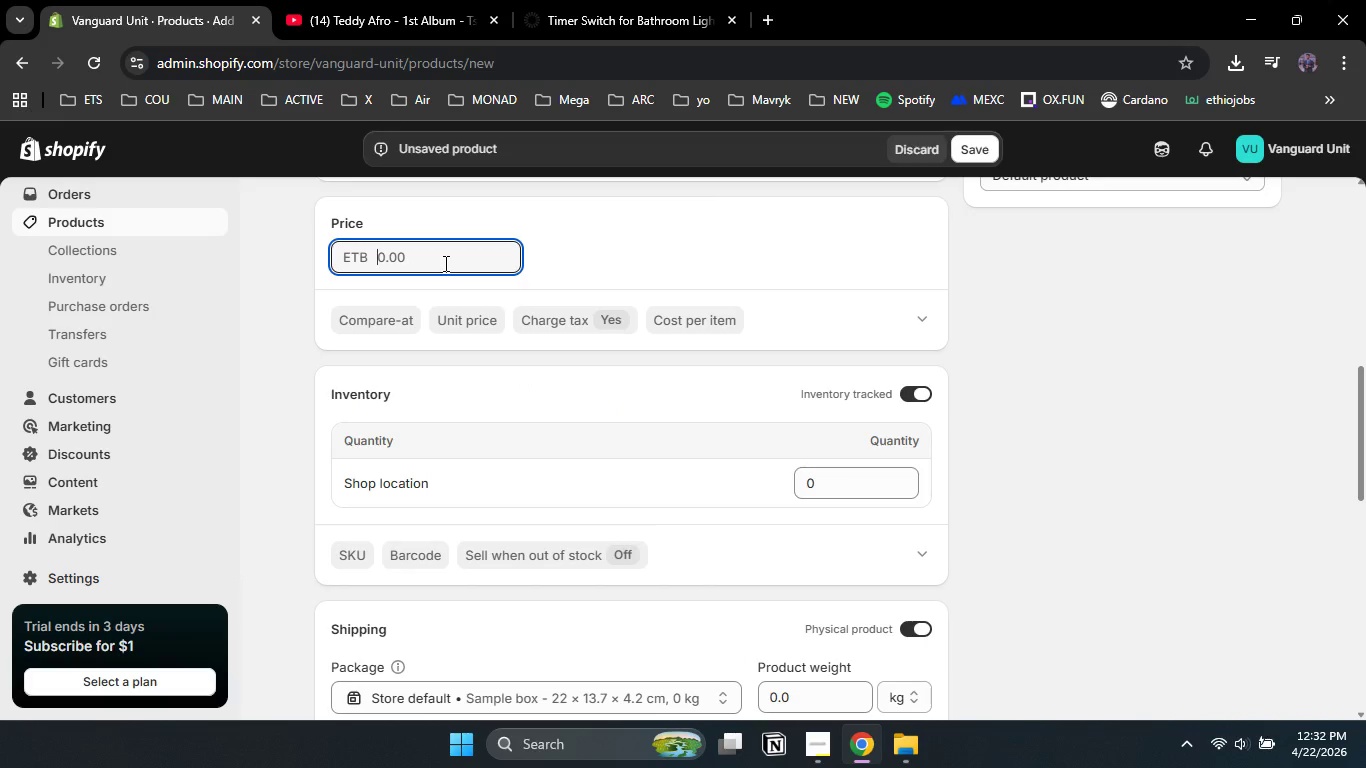 
key(Numpad1)
 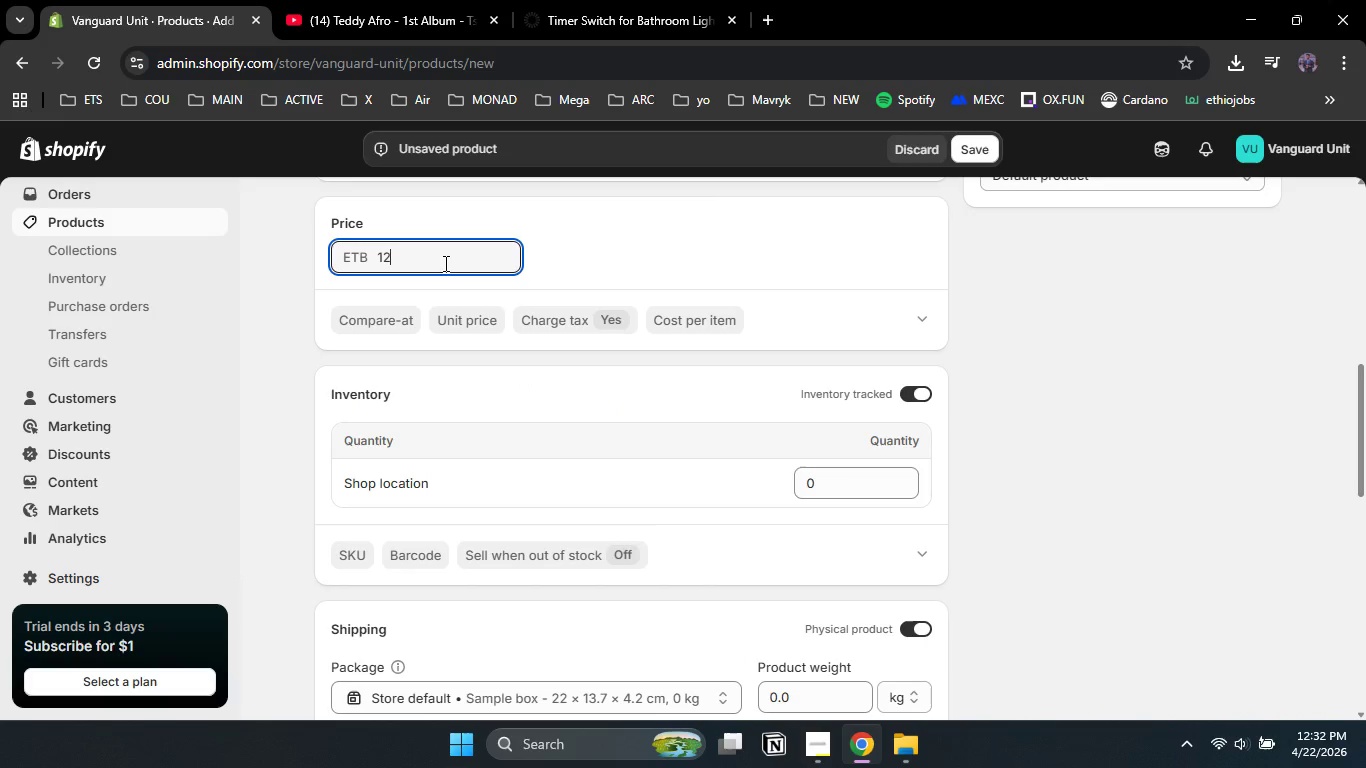 
key(Numpad2)
 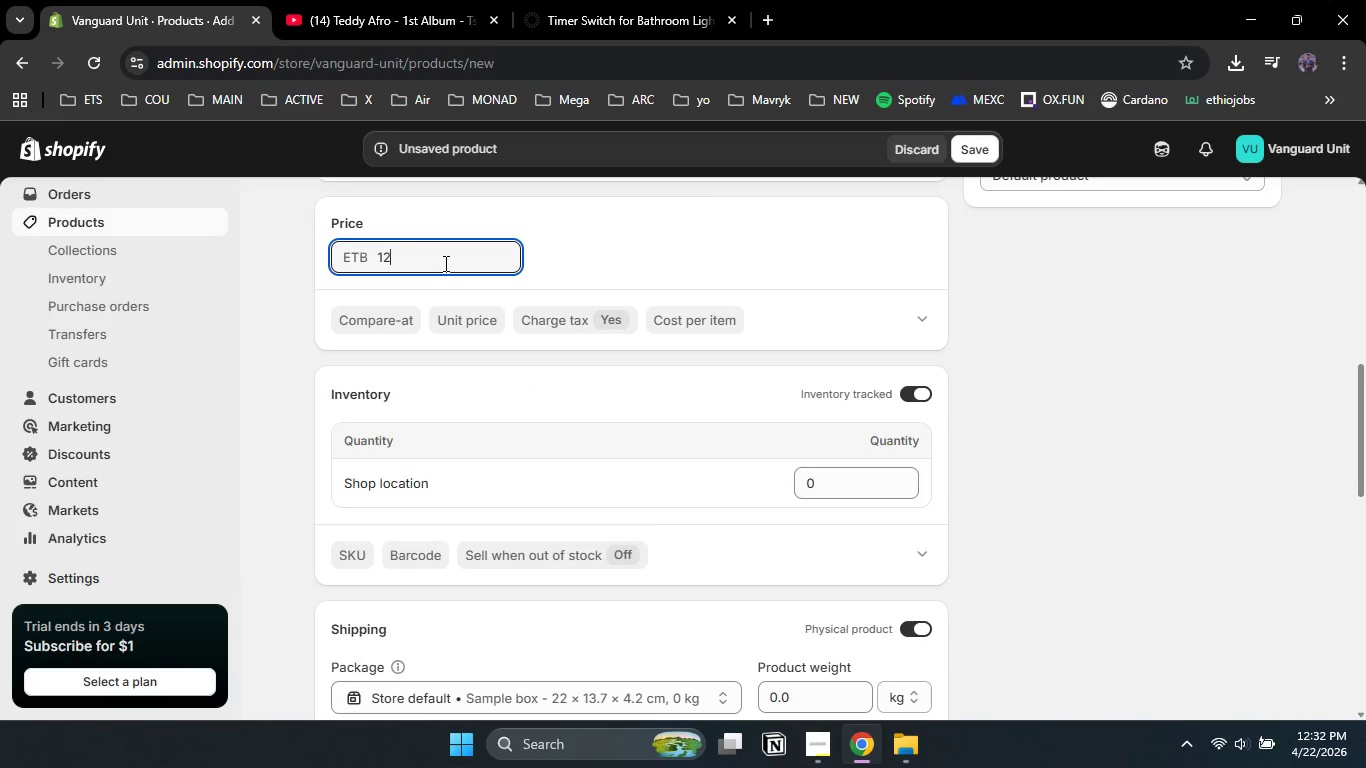 
key(Numpad0)
 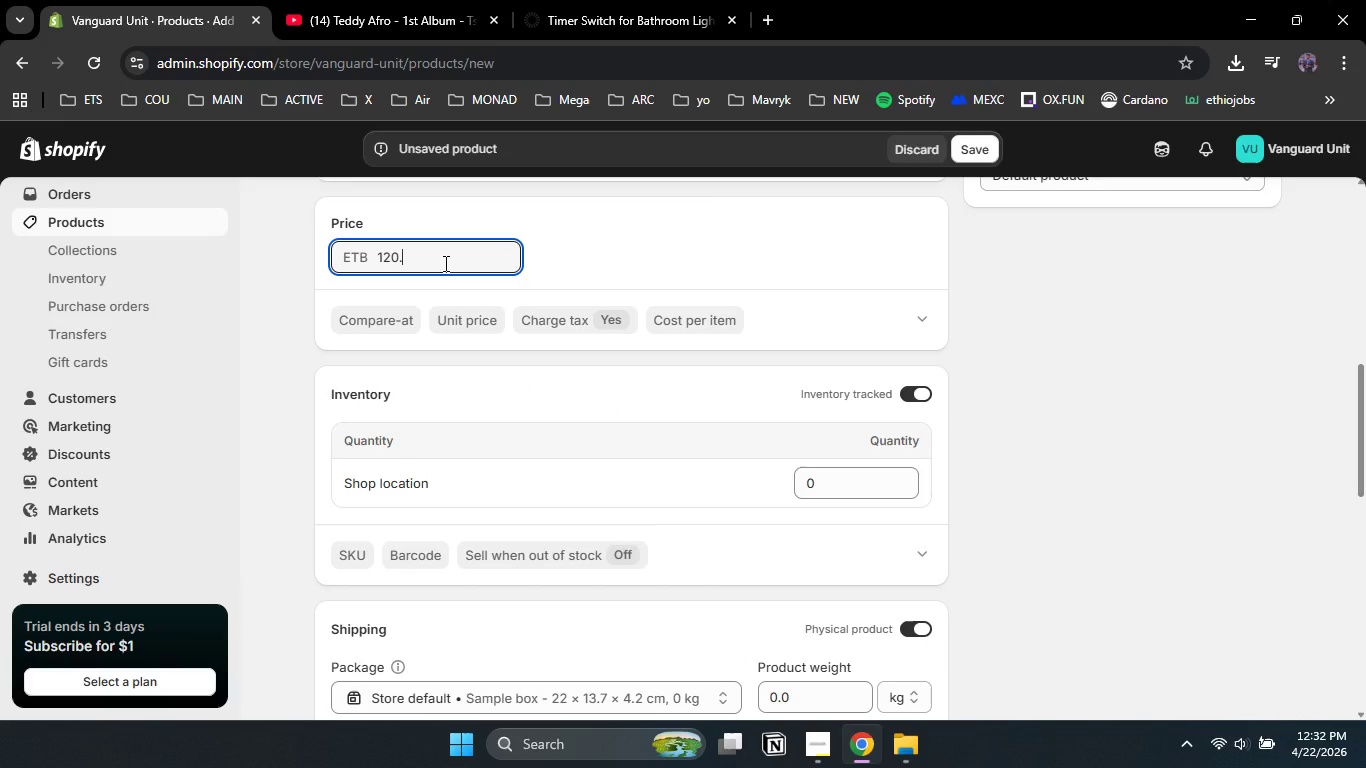 
key(NumpadDecimal)
 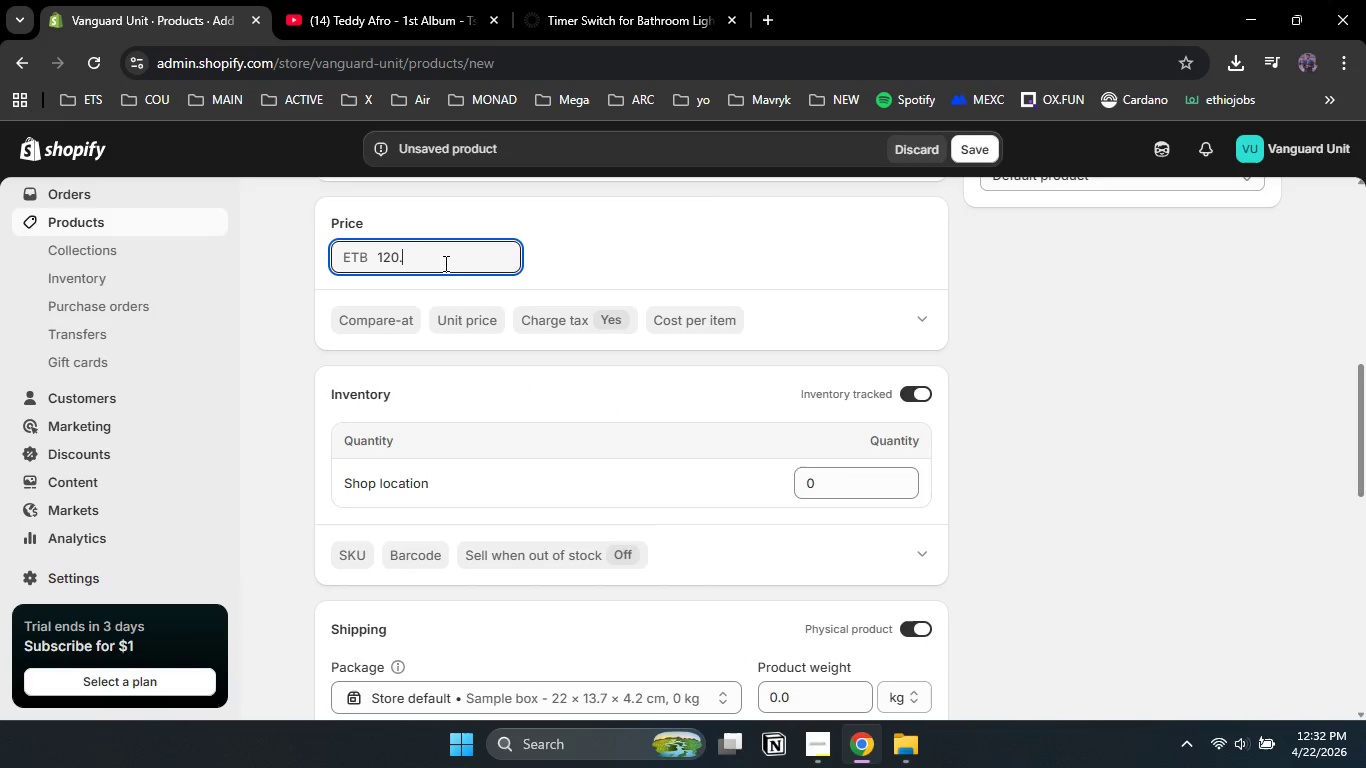 
key(Numpad0)
 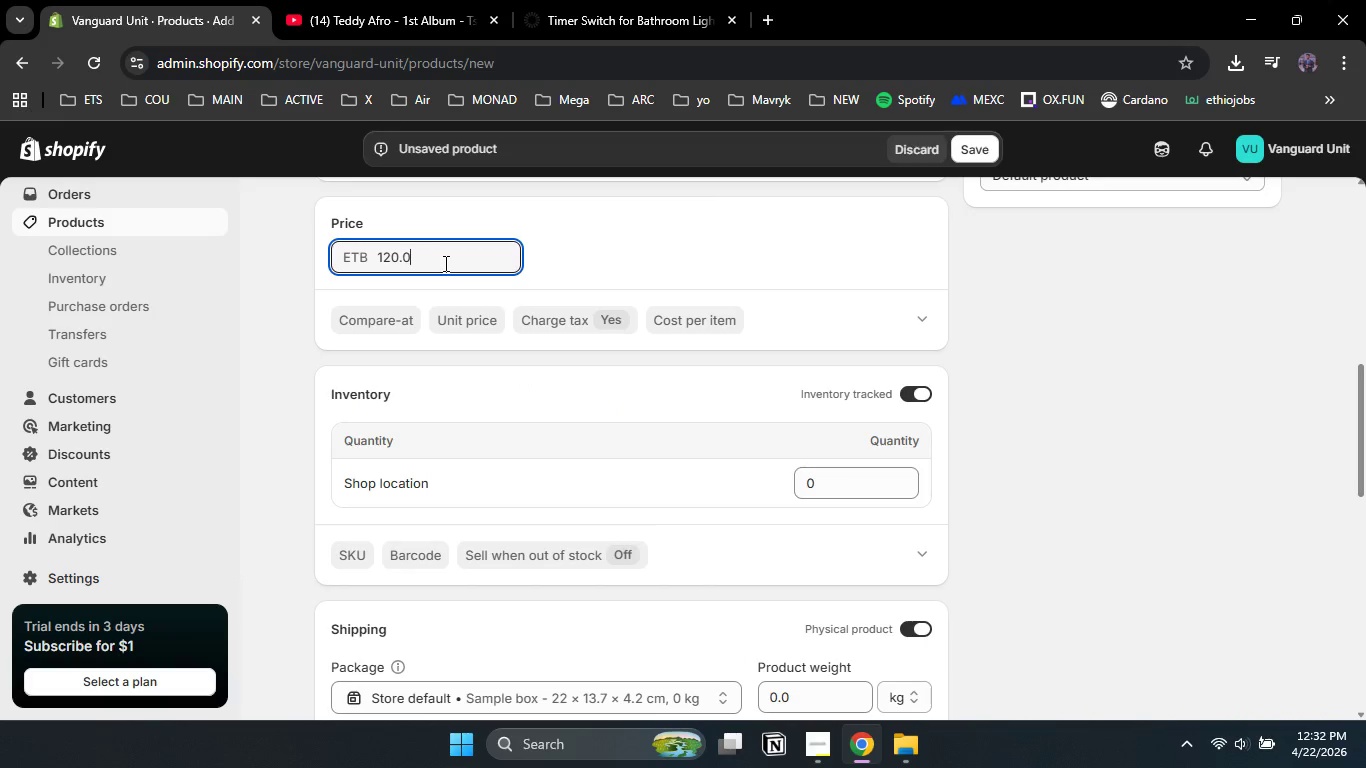 
key(Numpad0)
 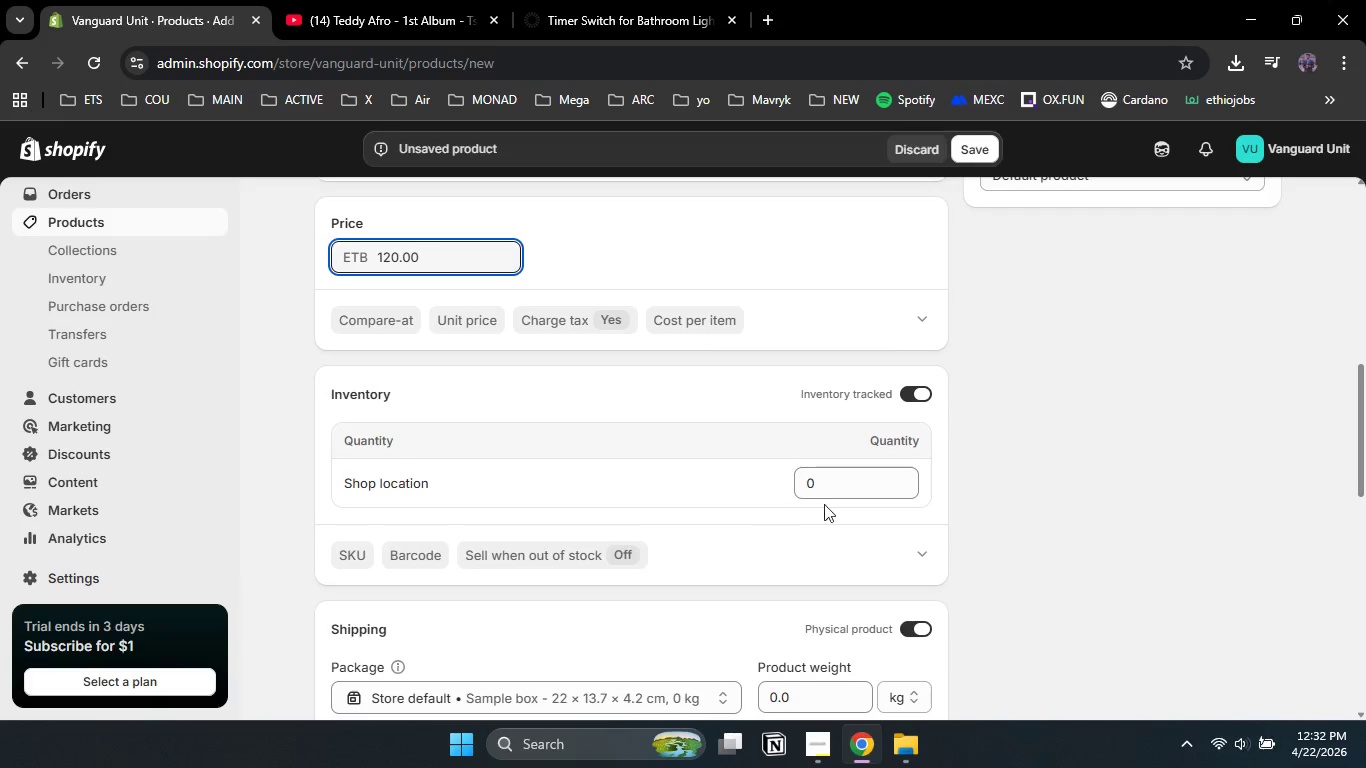 
left_click_drag(start_coordinate=[842, 482], to_coordinate=[793, 481])
 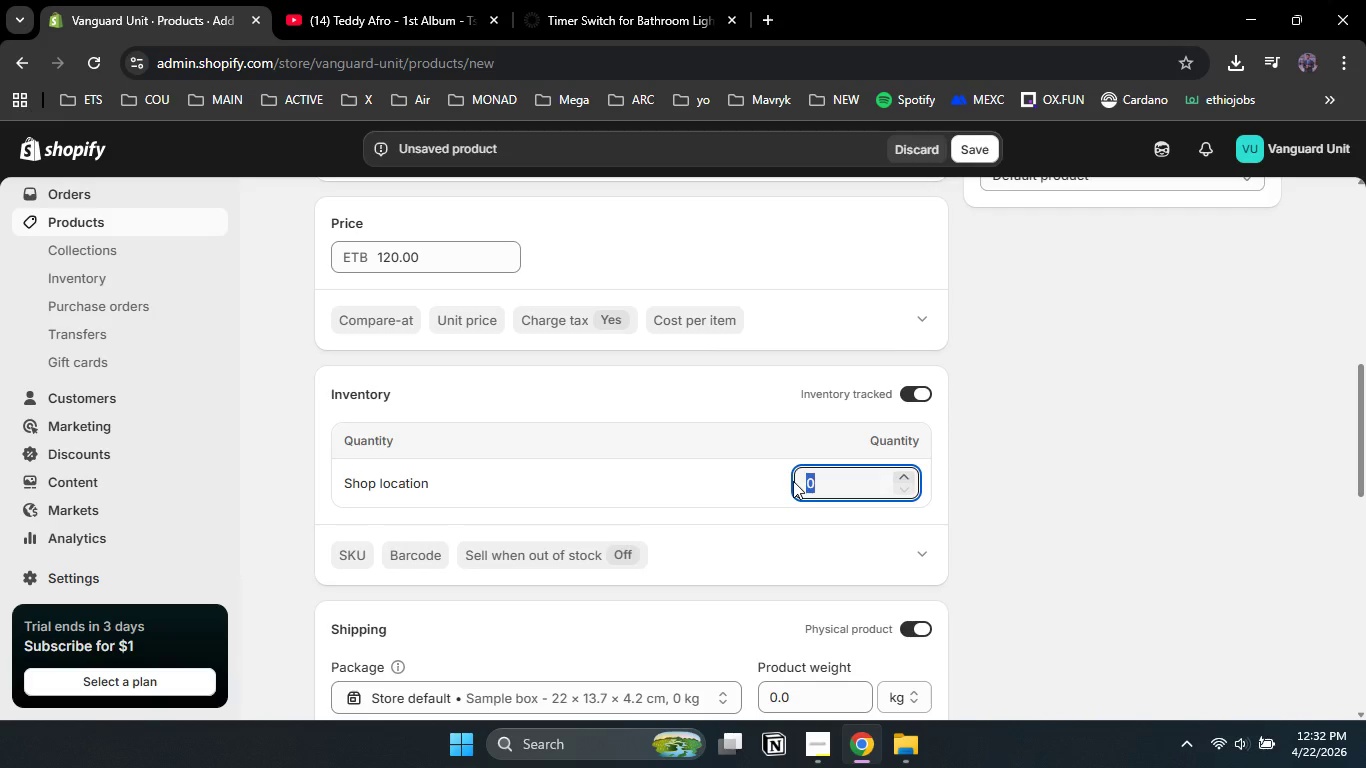 
key(Numpad2)
 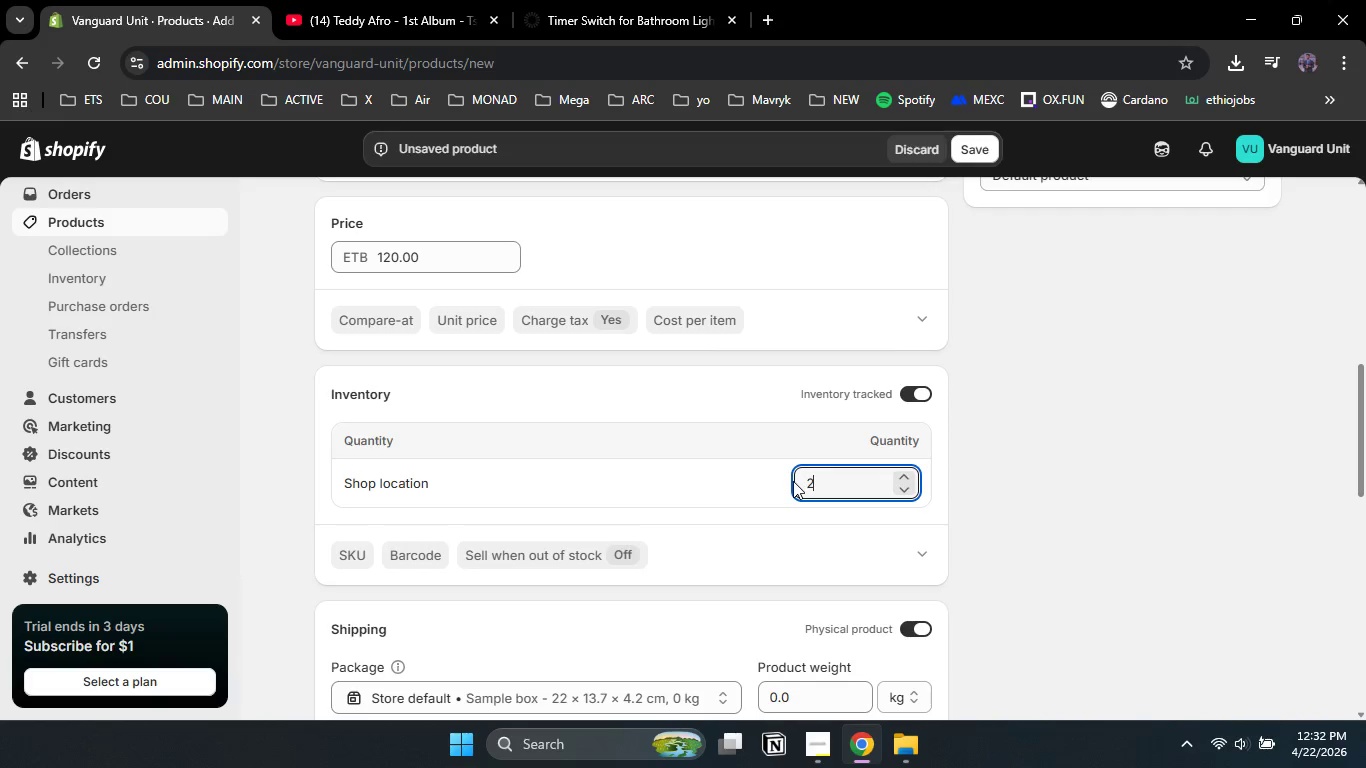 
key(Numpad5)
 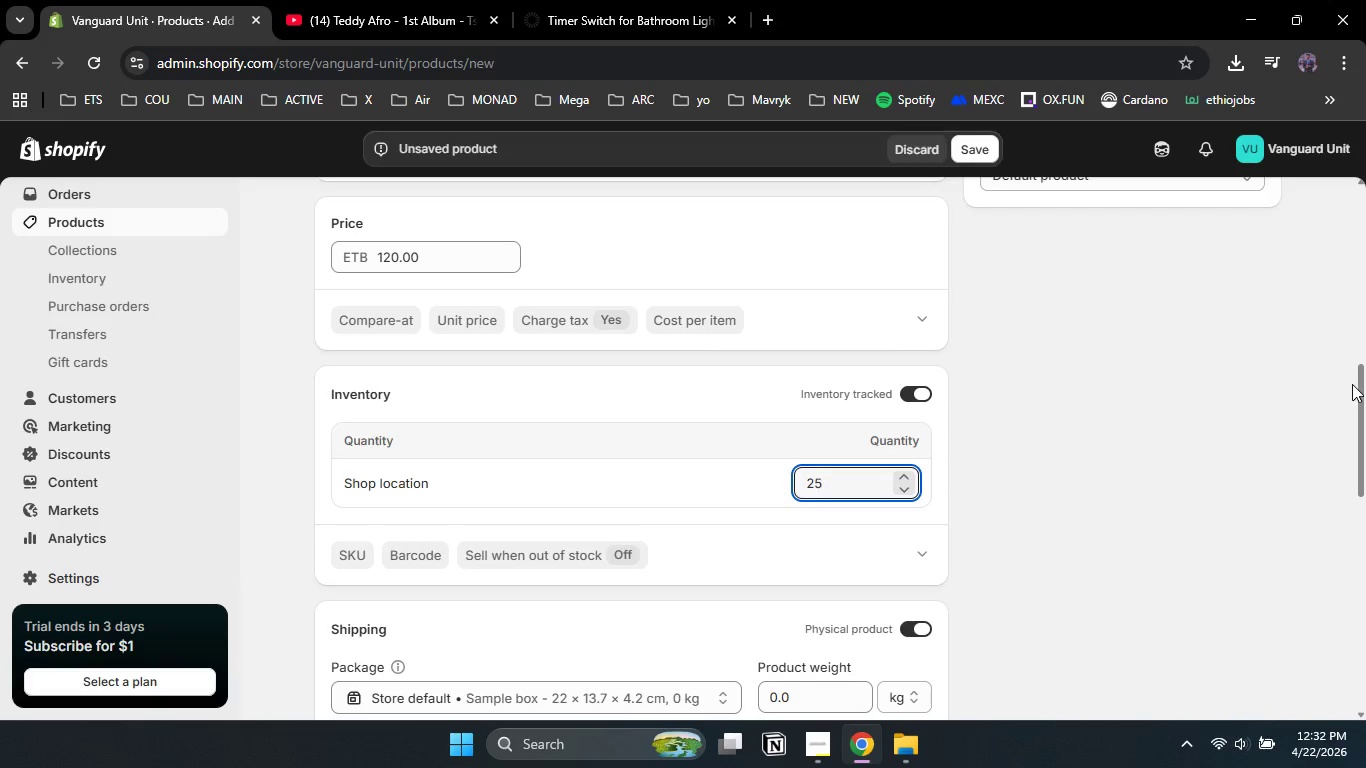 
left_click_drag(start_coordinate=[1363, 384], to_coordinate=[1365, 455])
 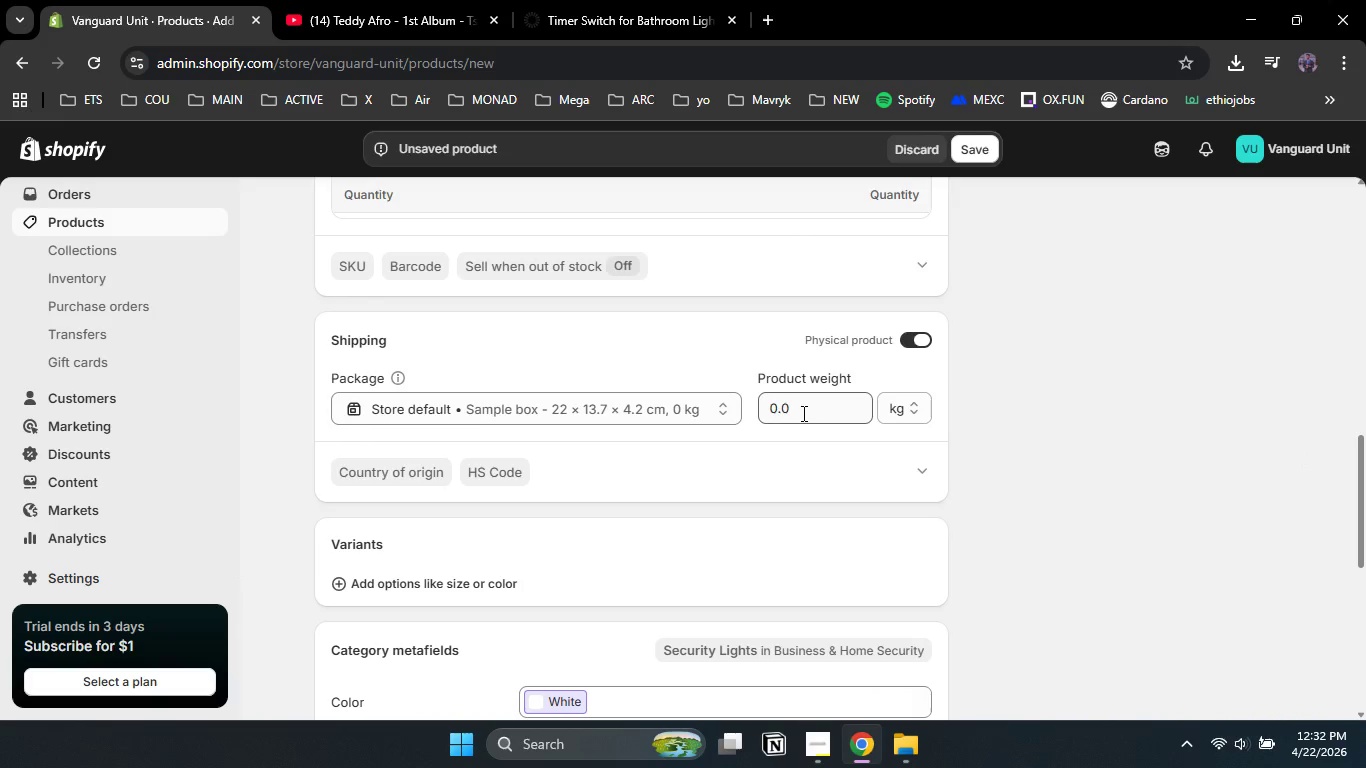 
left_click_drag(start_coordinate=[802, 413], to_coordinate=[758, 407])
 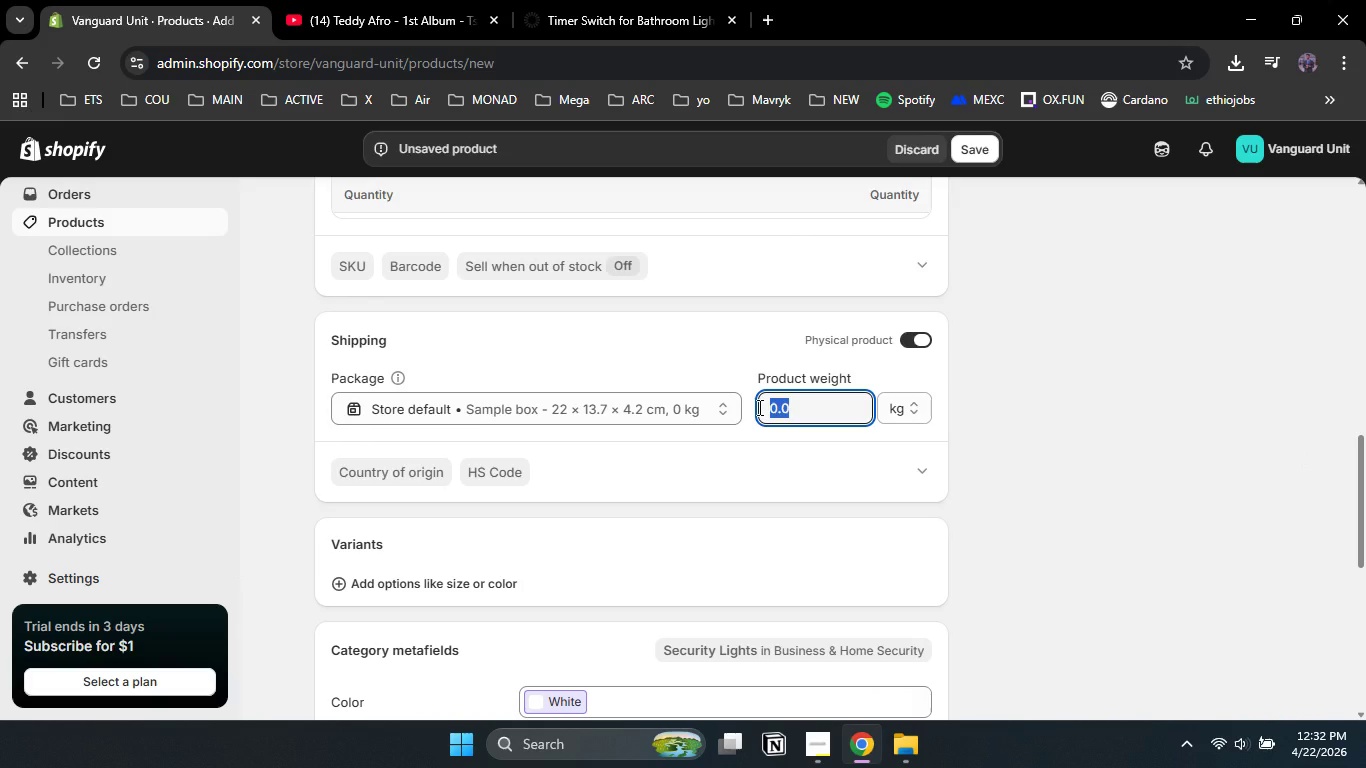 
key(Numpad2)
 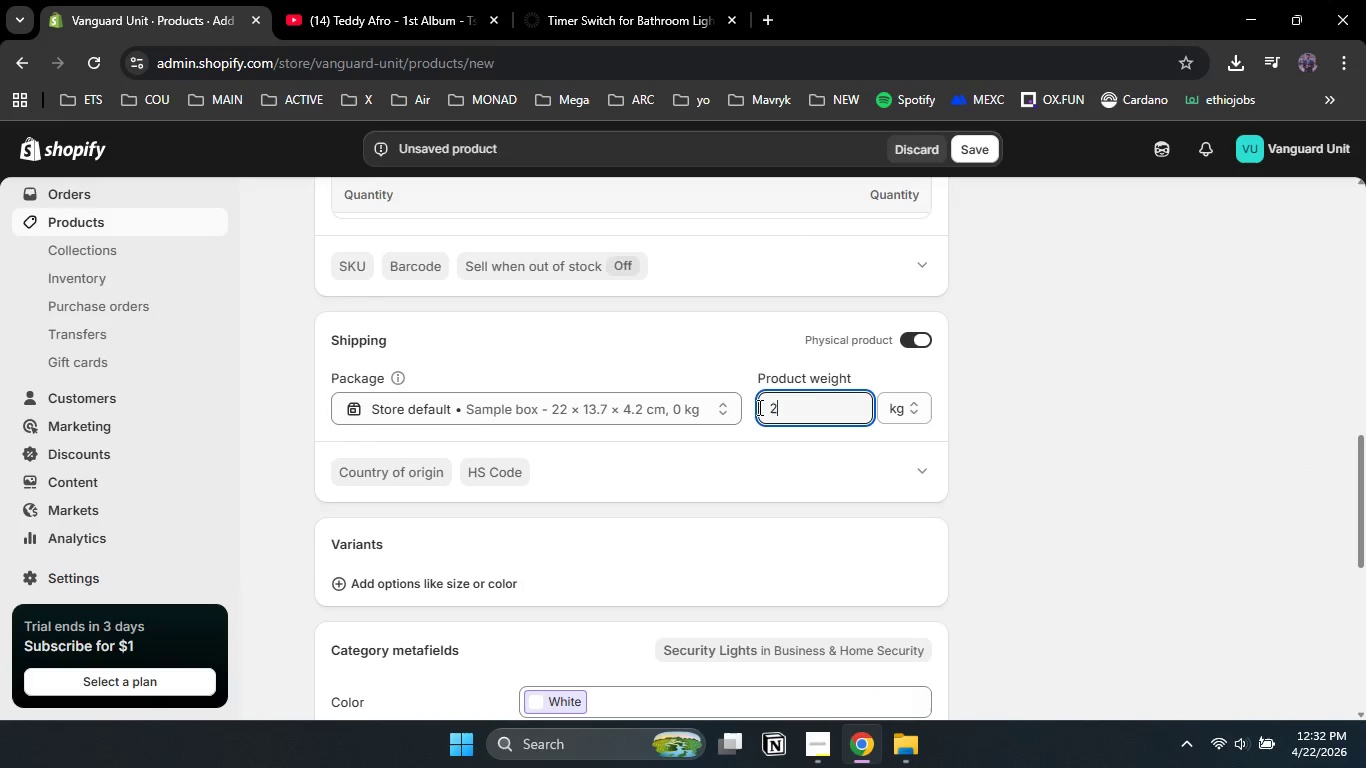 
key(NumpadDecimal)
 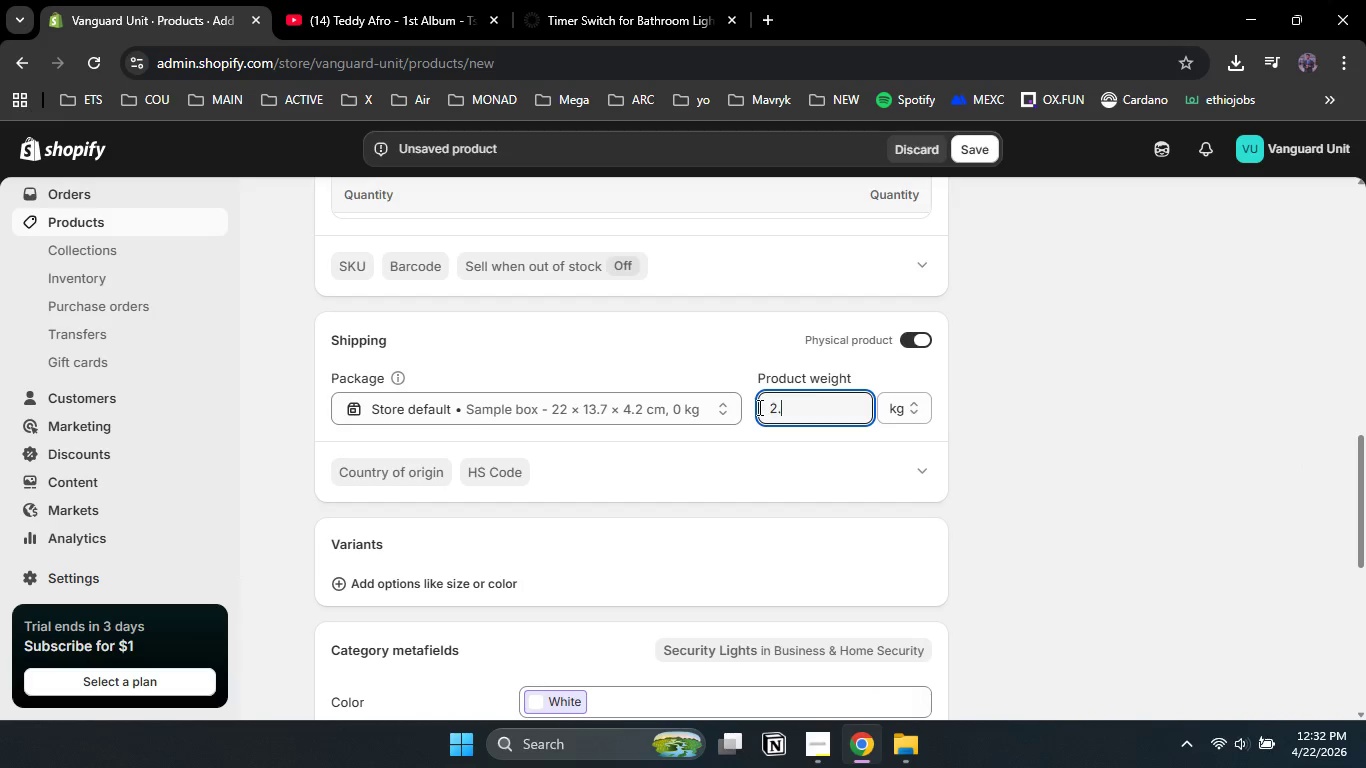 
key(Numpad5)
 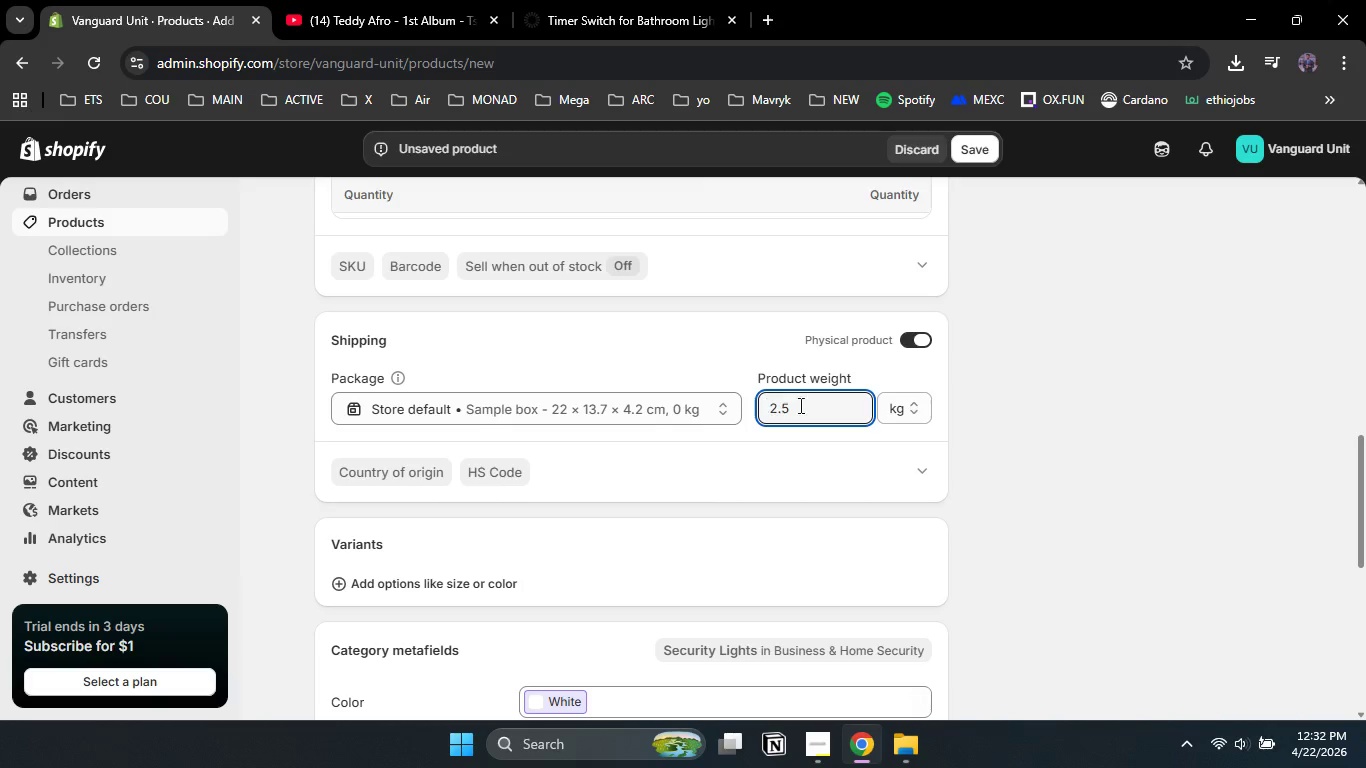 
left_click([913, 412])
 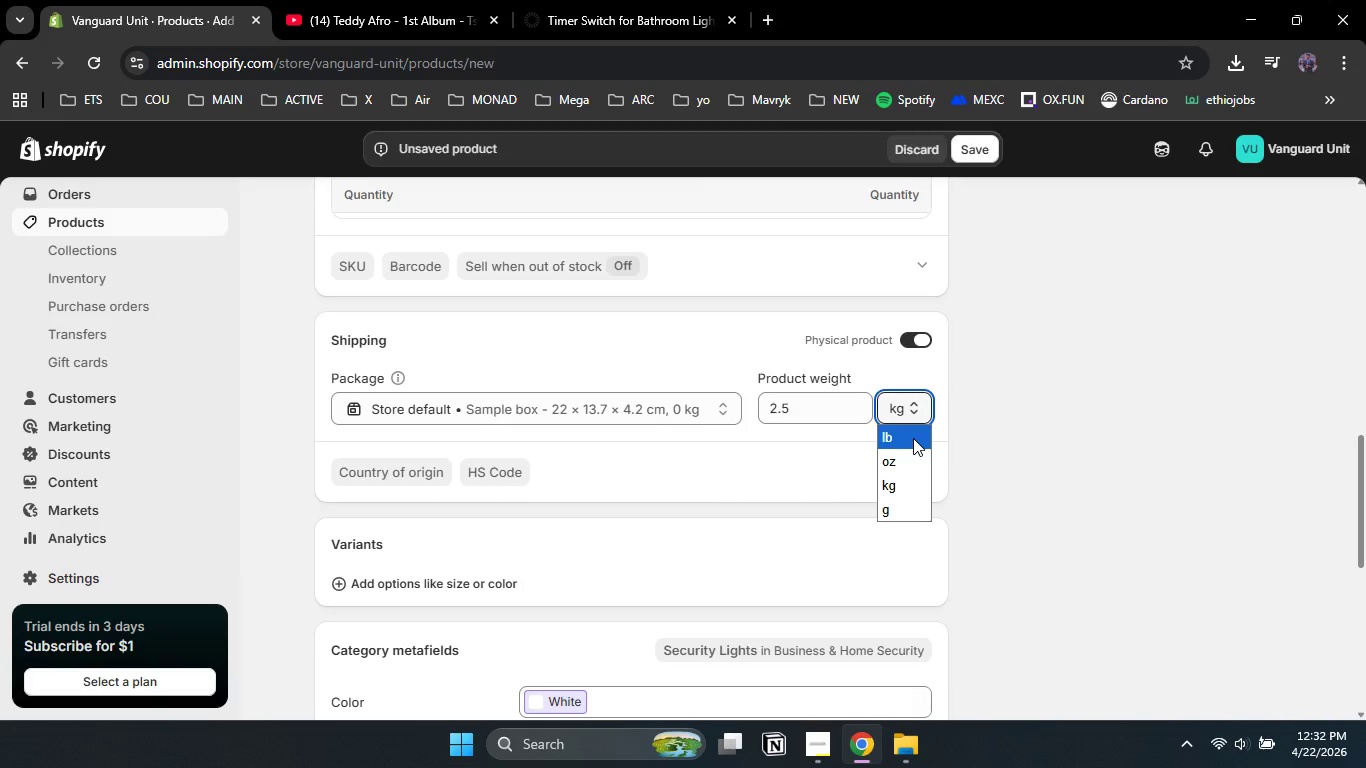 
left_click([913, 438])
 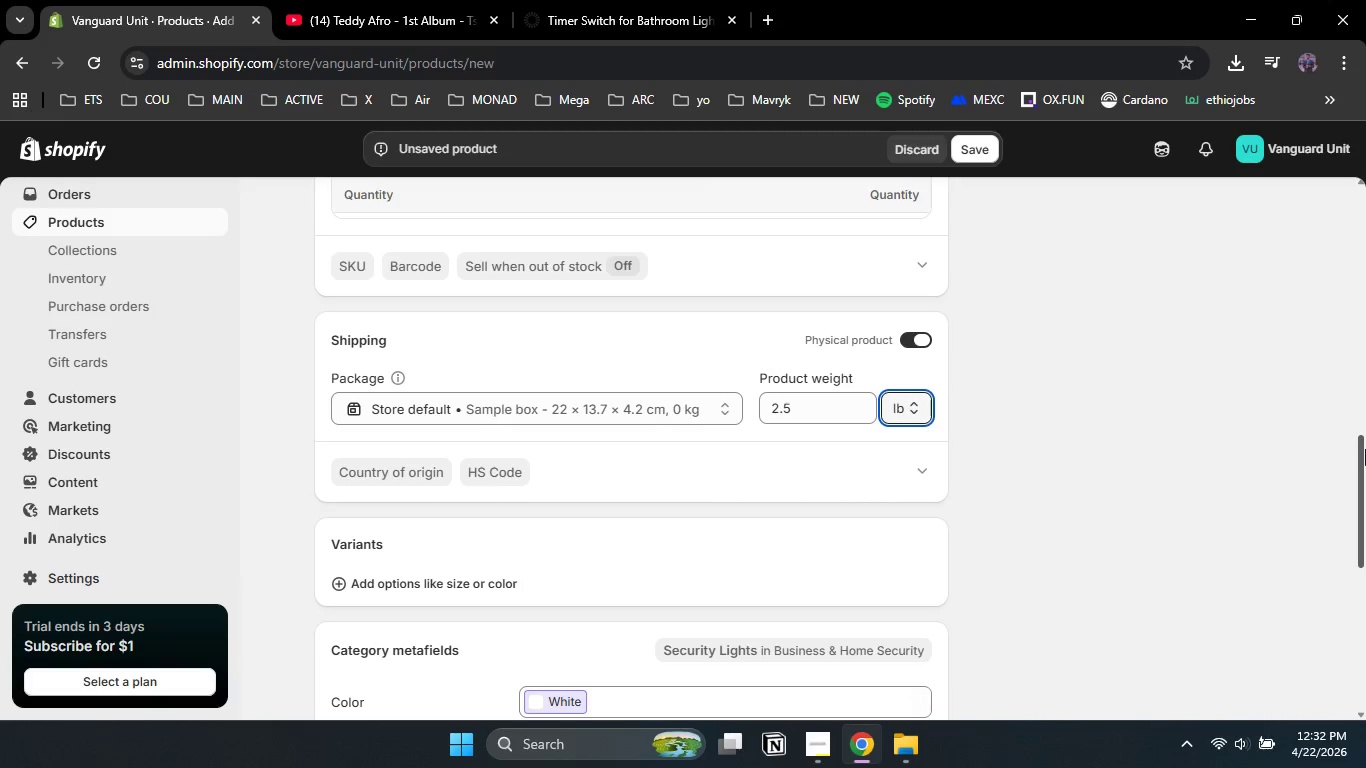 
left_click_drag(start_coordinate=[1365, 450], to_coordinate=[1363, 622])
 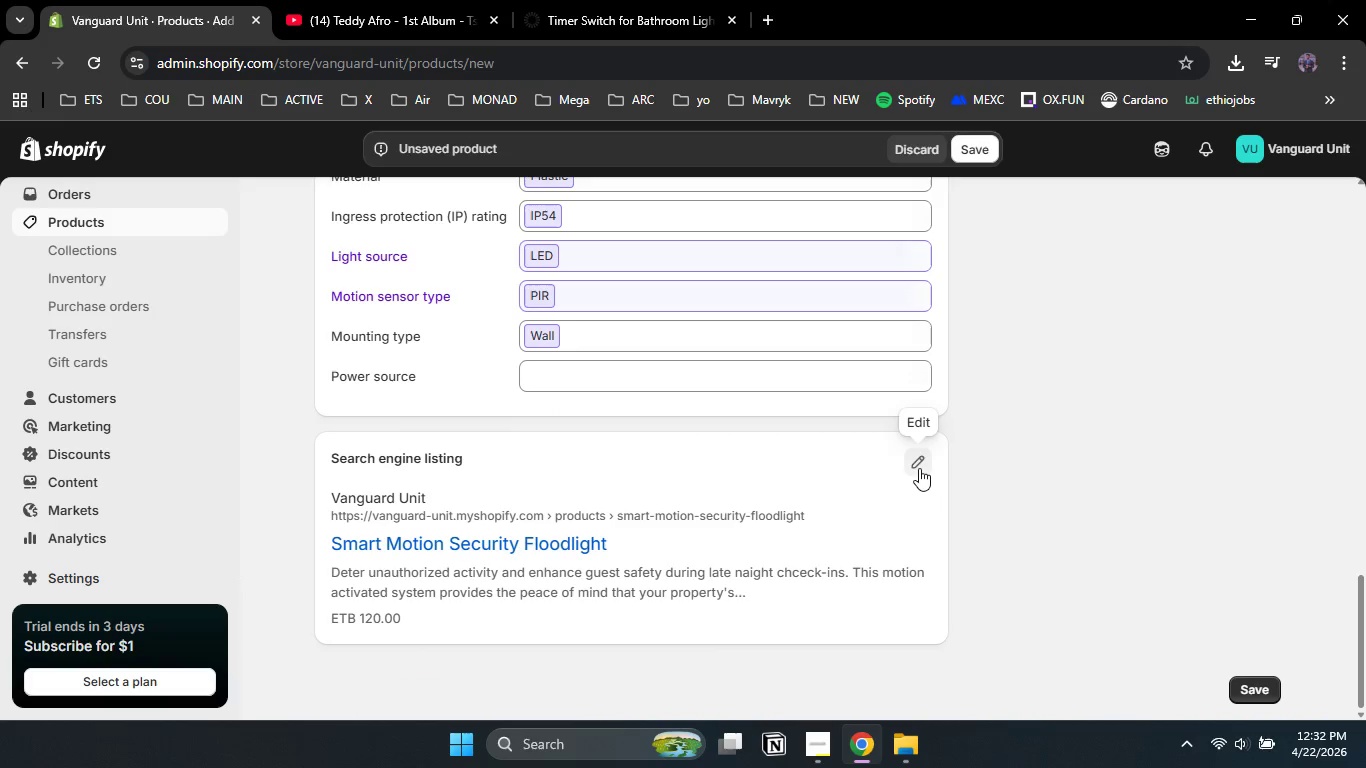 
left_click([914, 464])
 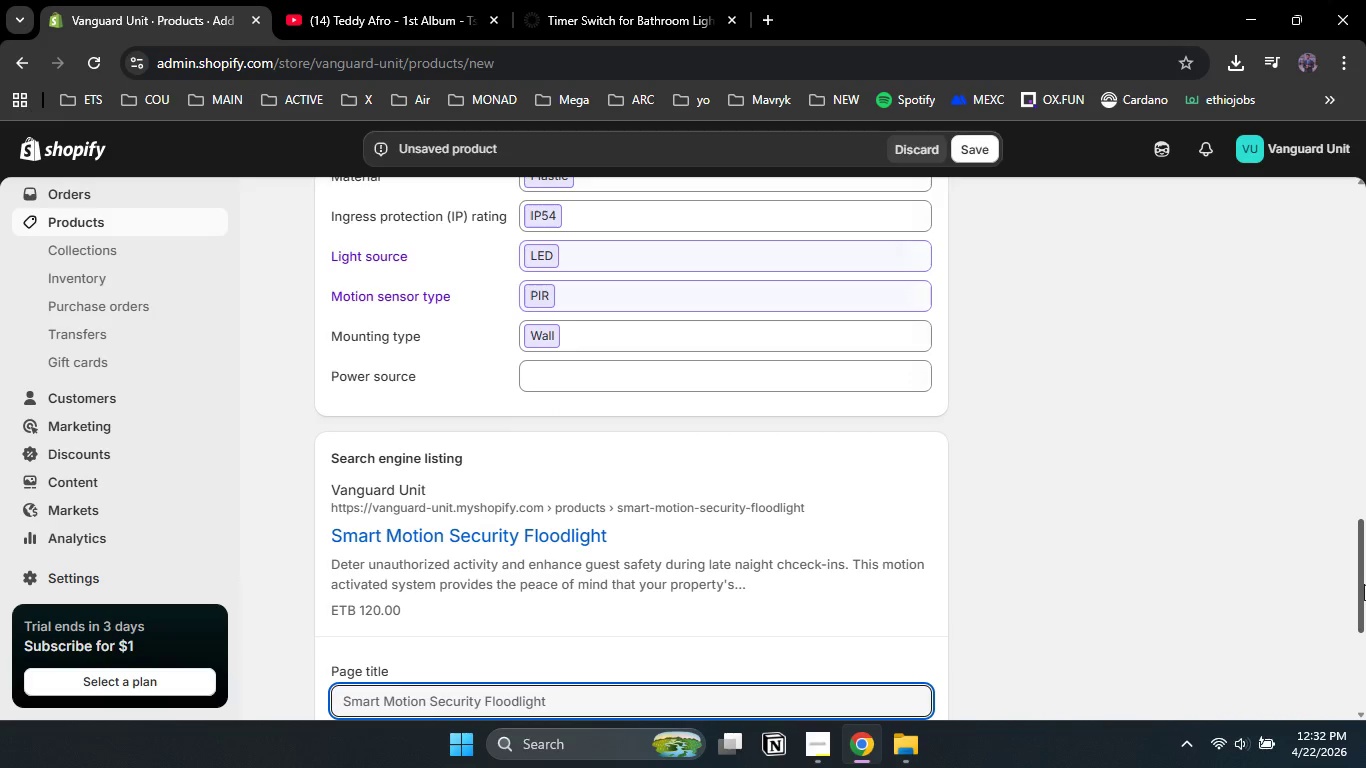 
left_click_drag(start_coordinate=[1365, 583], to_coordinate=[1365, 665])
 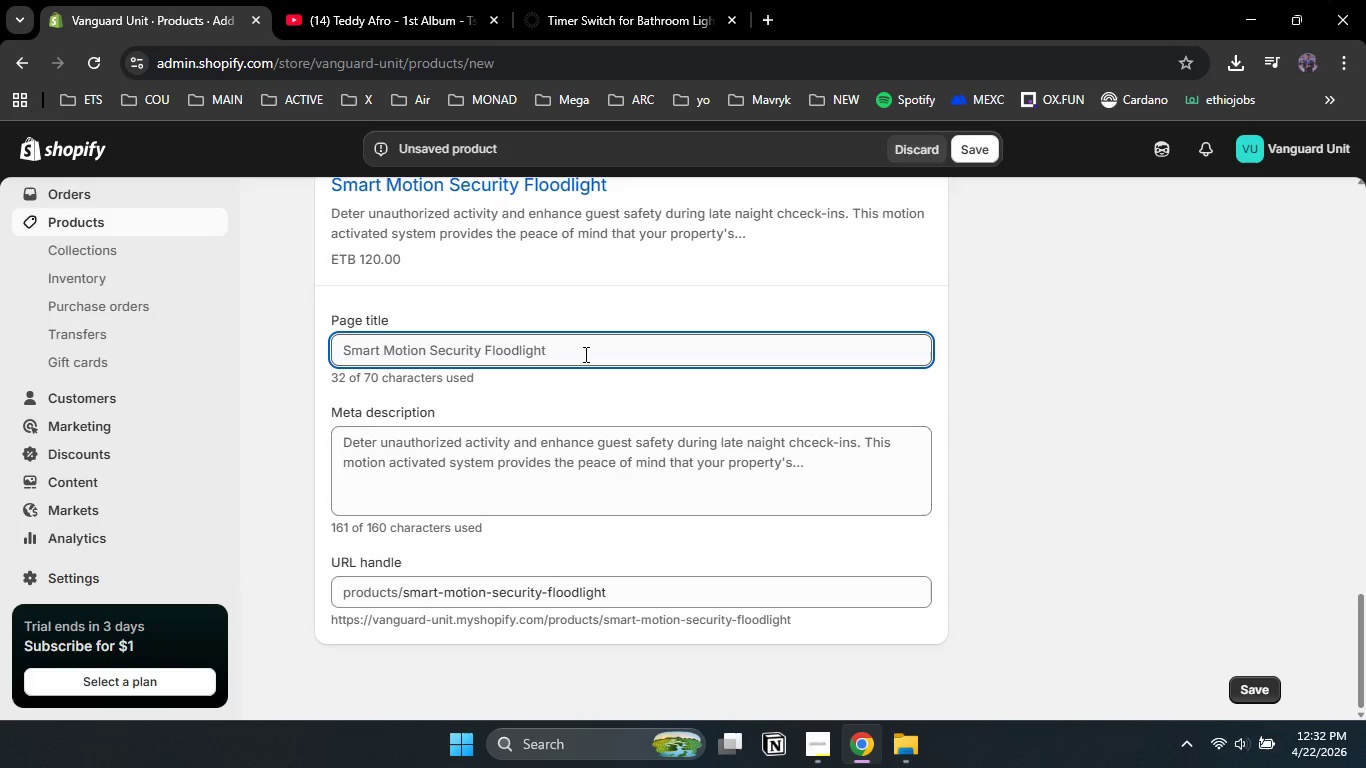 
left_click([584, 354])
 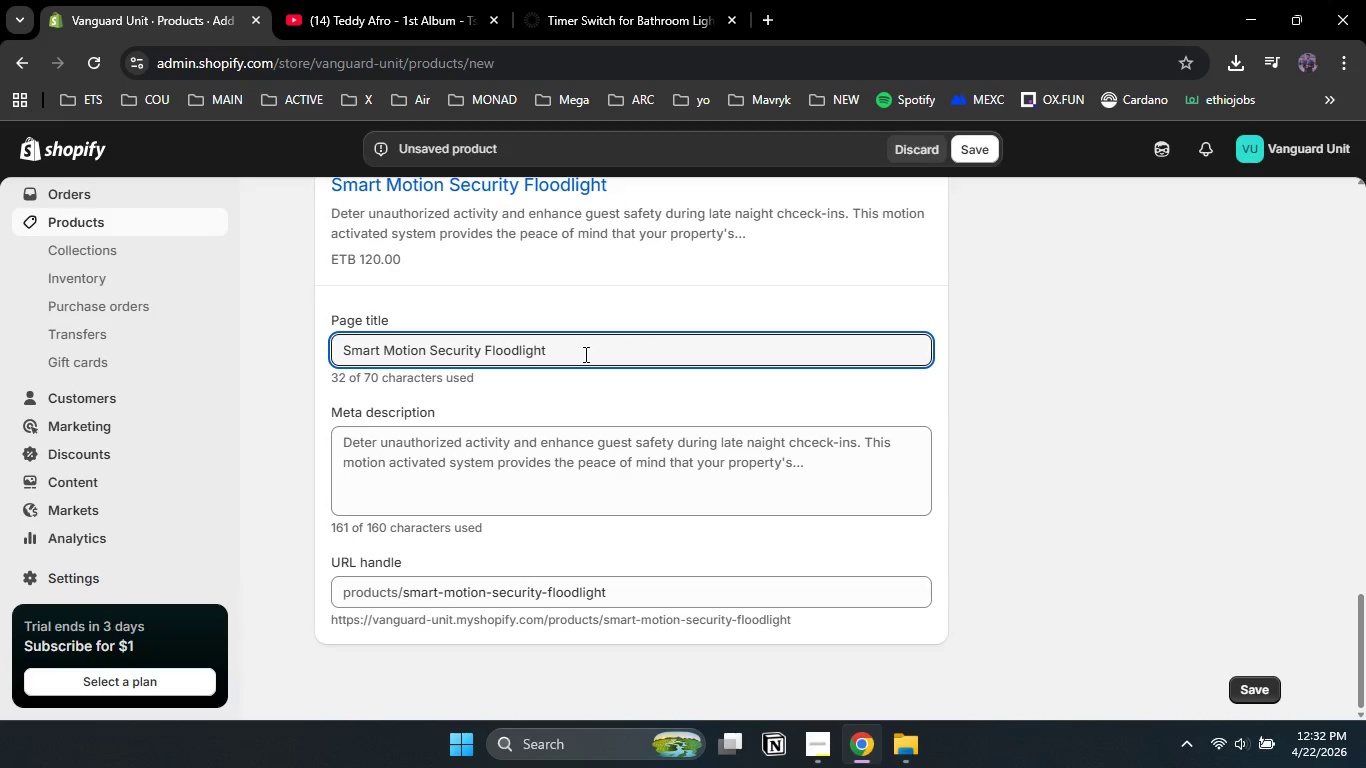 
key(Control+A)
 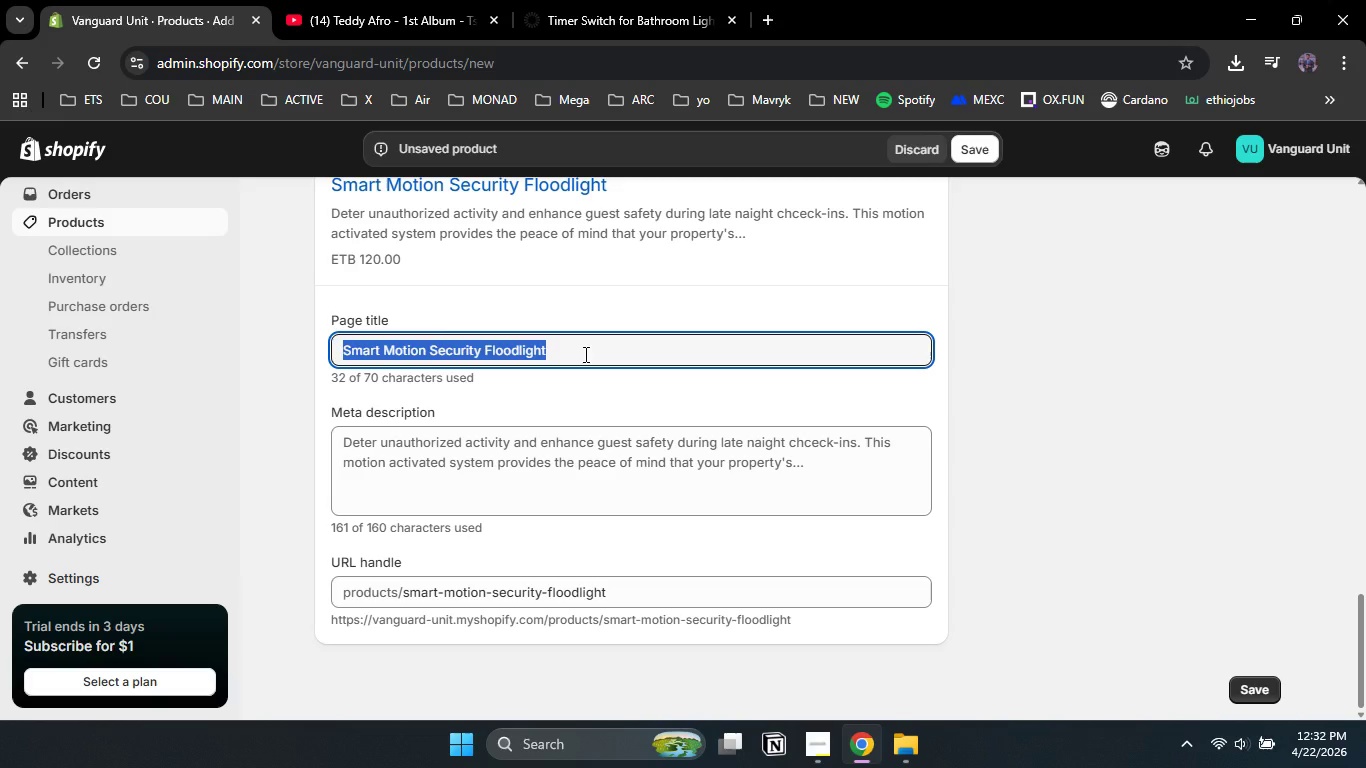 
type(Smart Motion Floodlight | Security for Vacation Rentals)